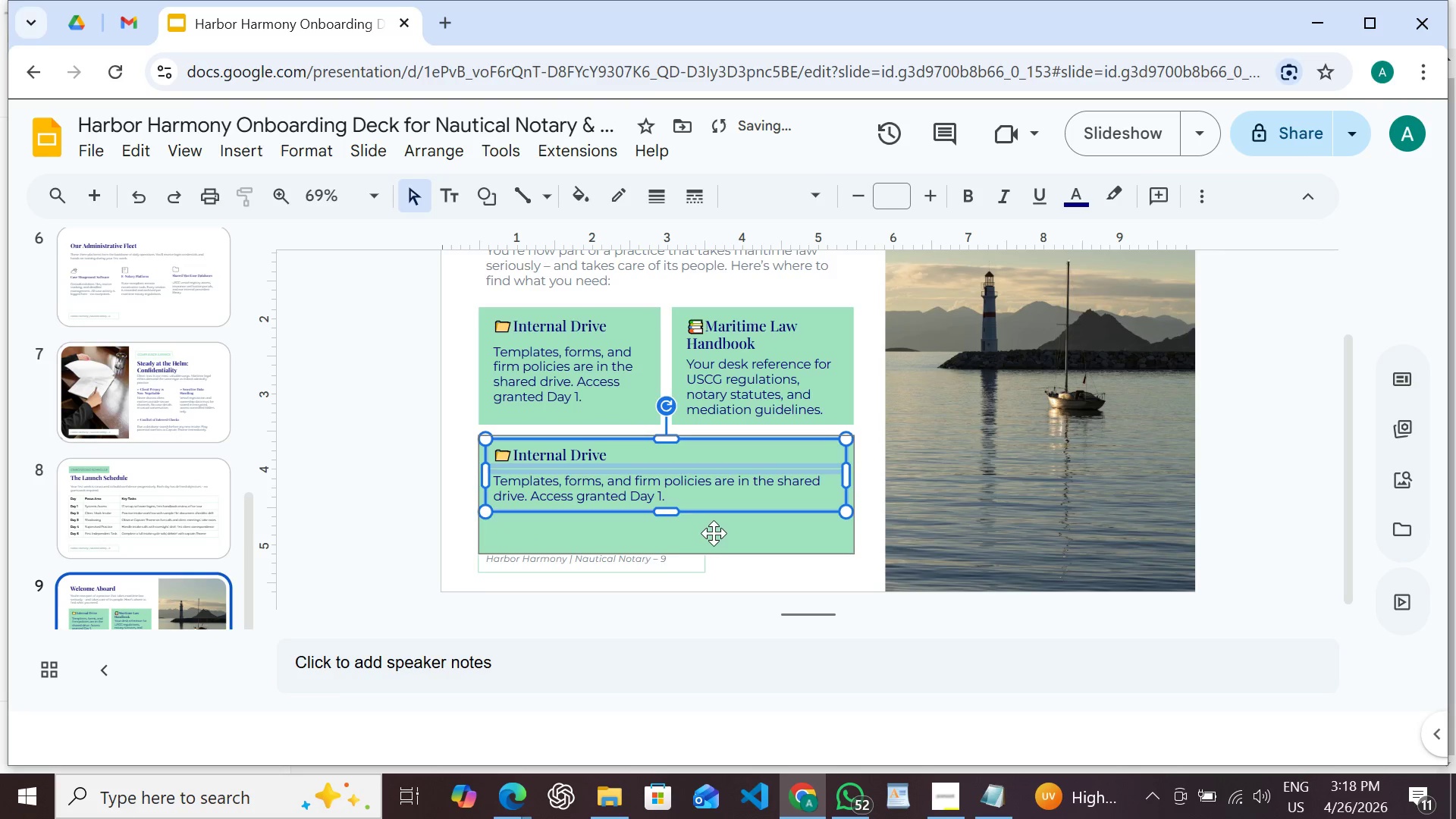 
left_click([714, 533])
 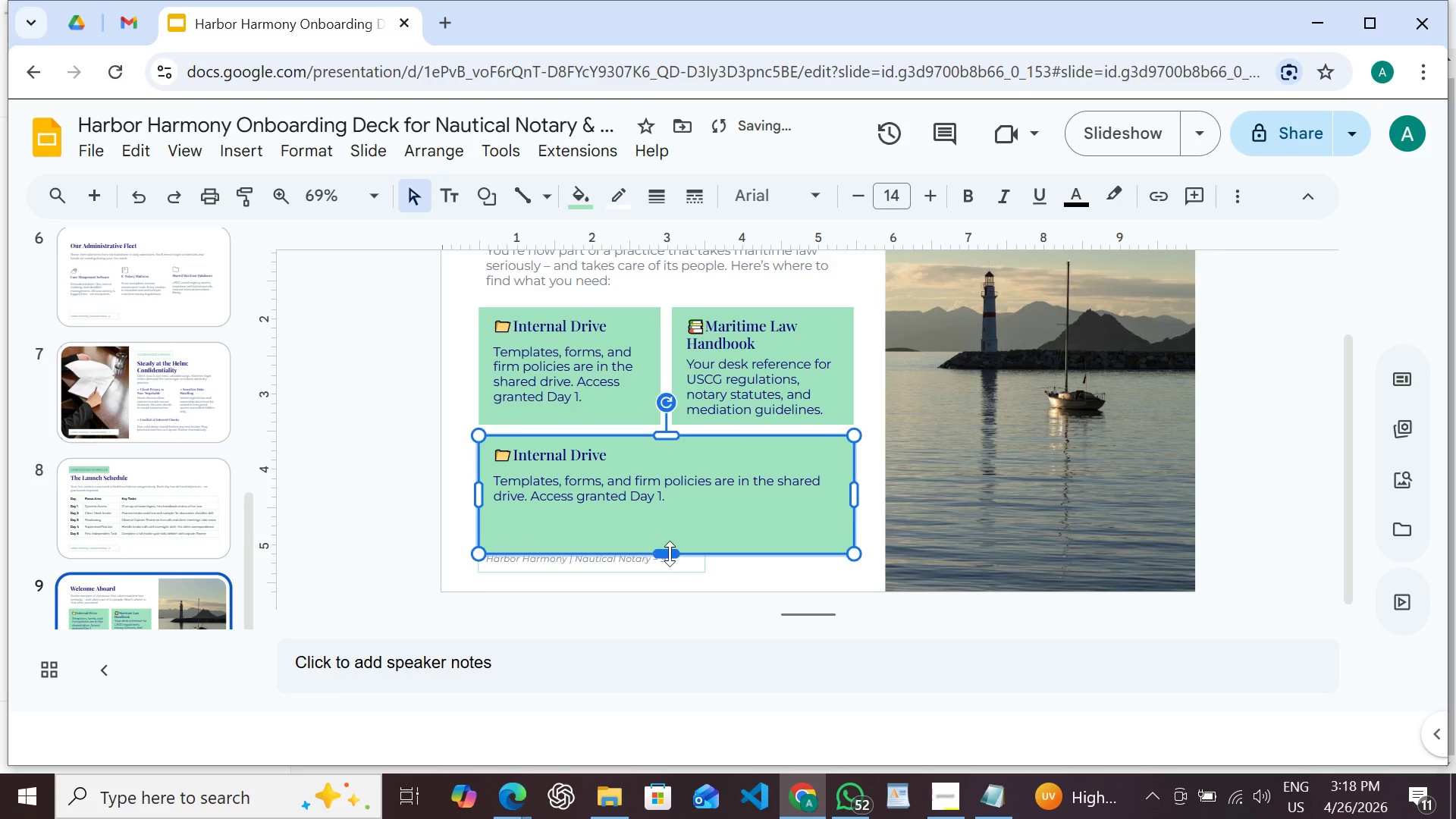 
left_click_drag(start_coordinate=[670, 553], to_coordinate=[677, 527])
 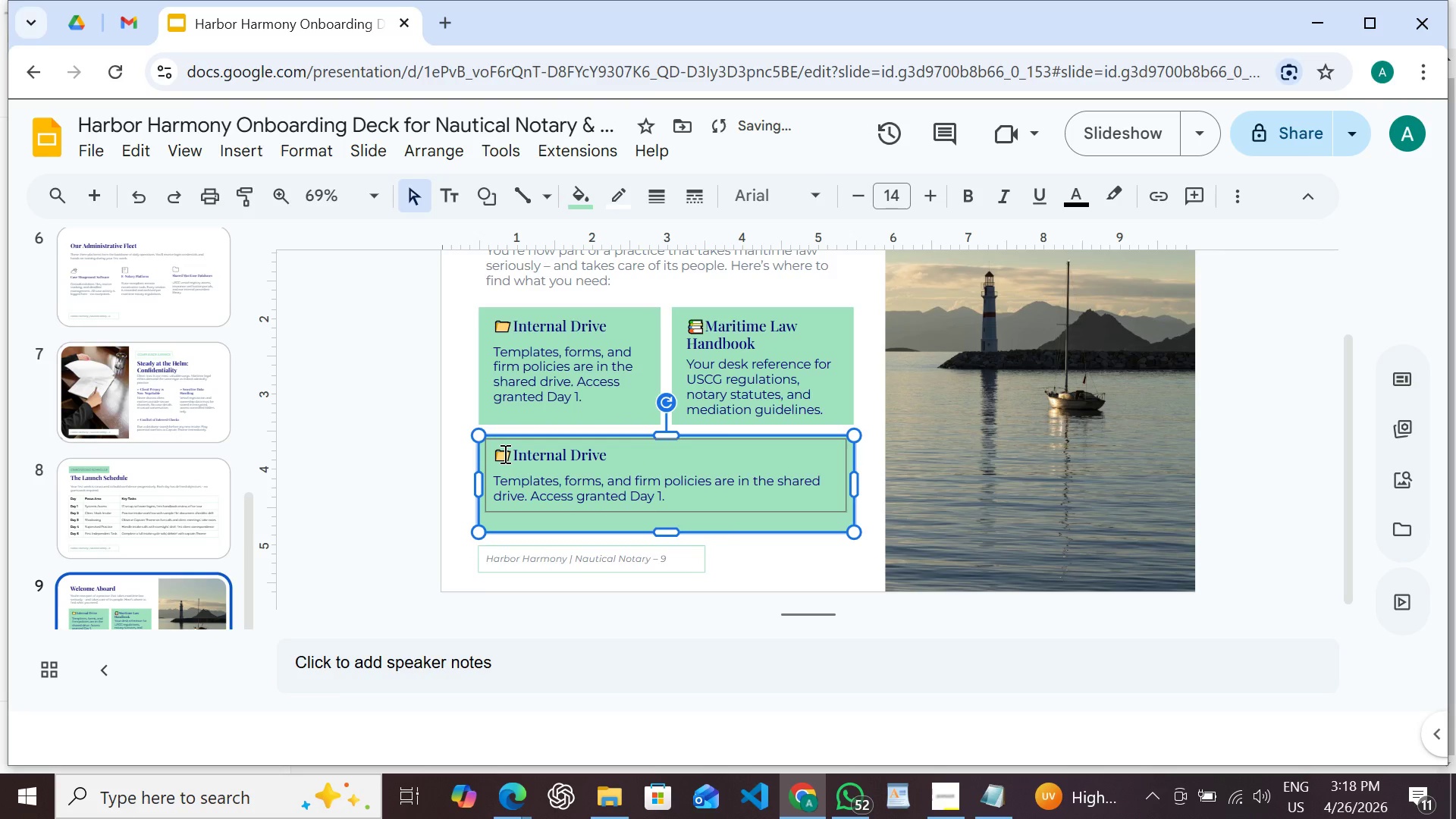 
left_click_drag(start_coordinate=[507, 453], to_coordinate=[493, 453])
 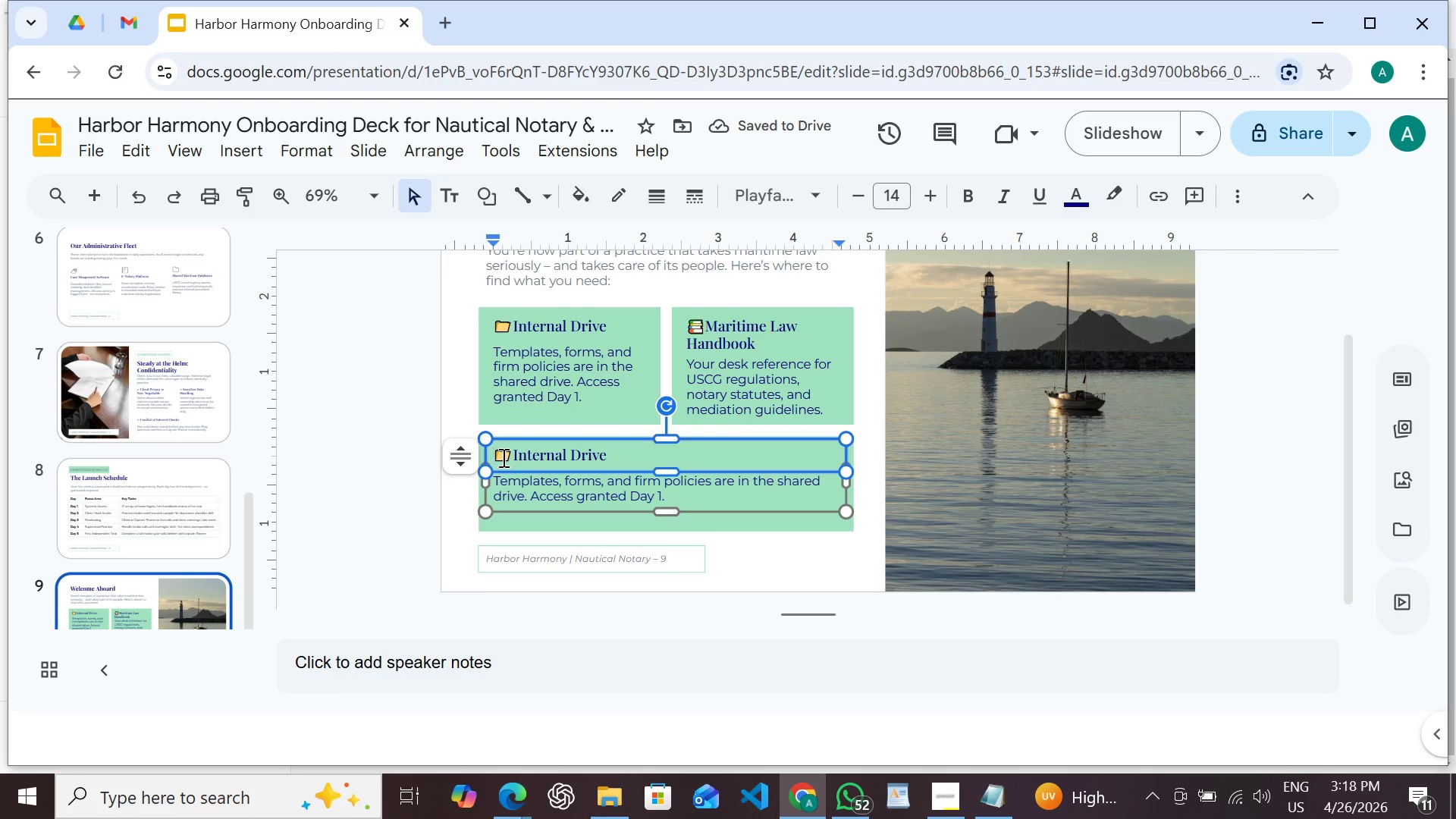 
left_click_drag(start_coordinate=[506, 456], to_coordinate=[497, 456])
 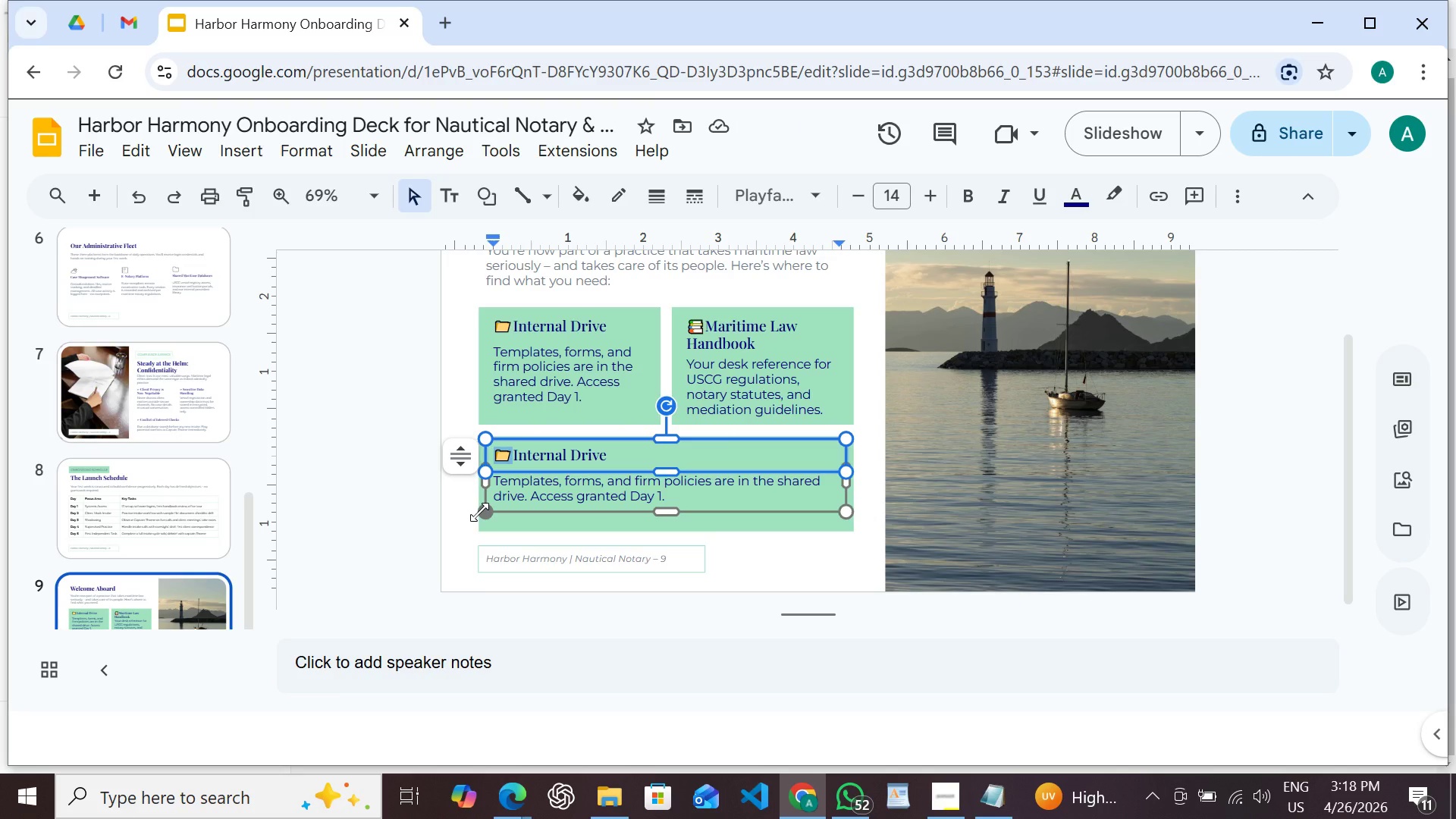 
key(Meta+Period)
 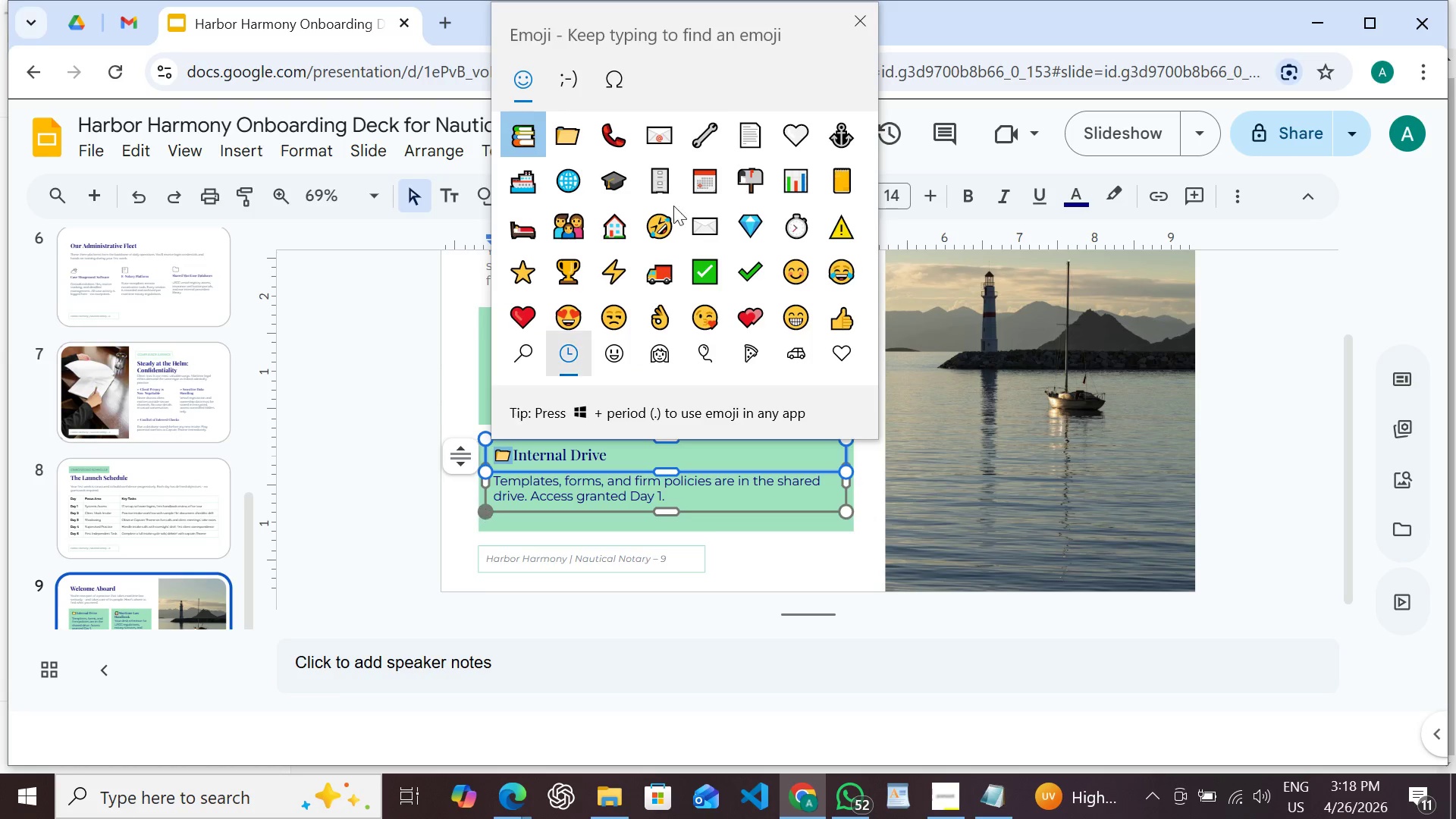 
left_click([608, 135])
 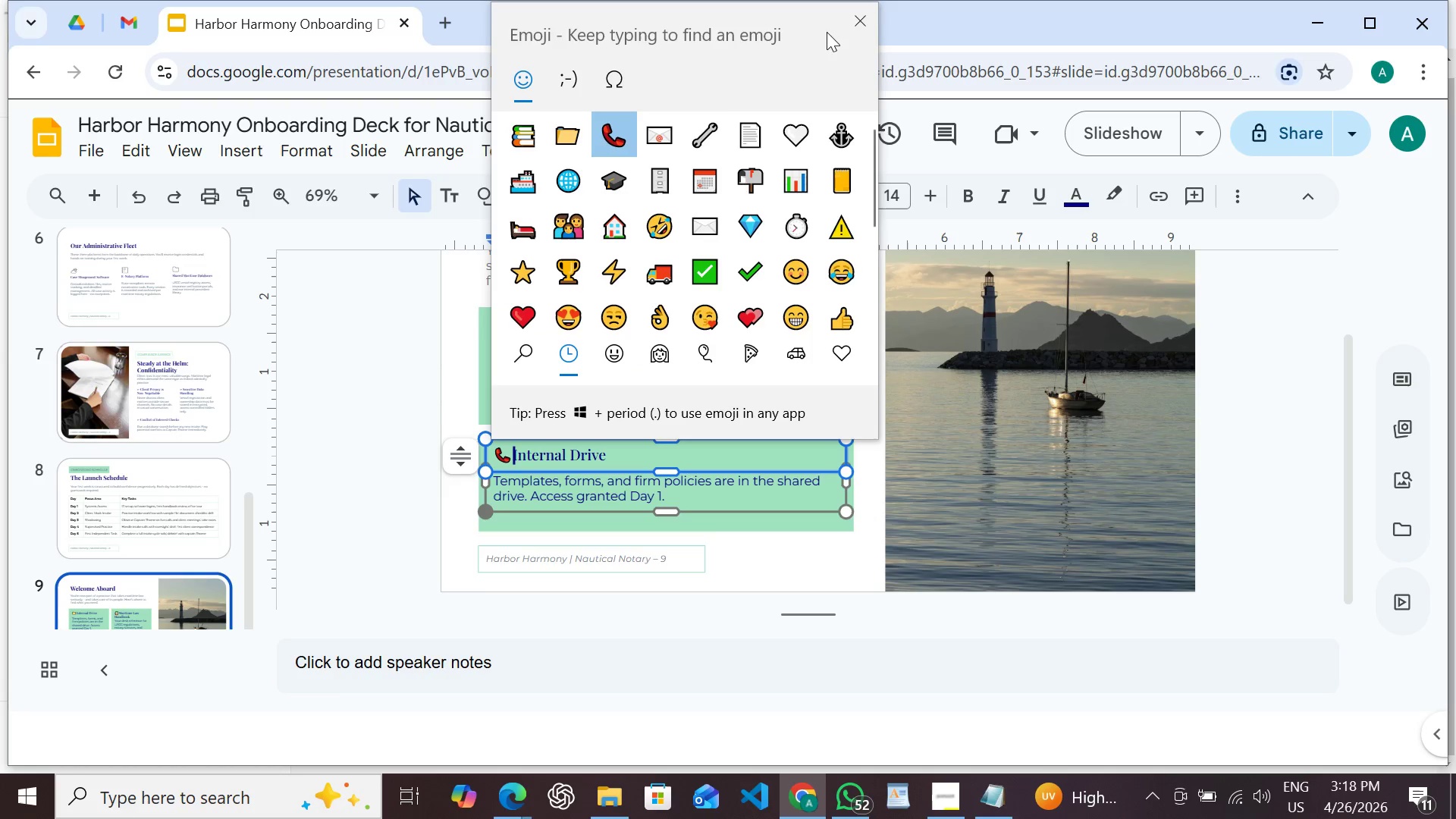 
left_click([853, 24])
 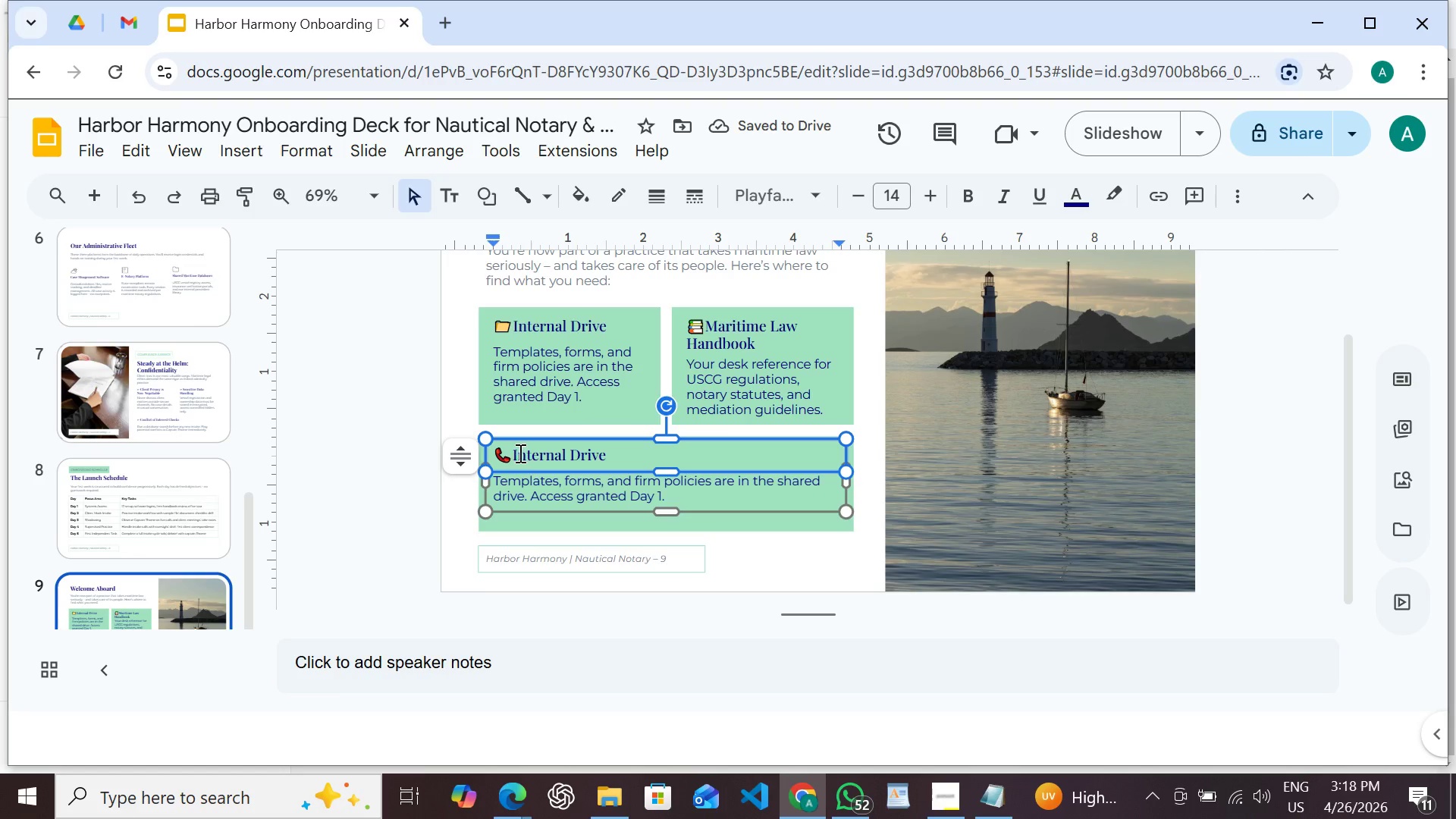 
left_click_drag(start_coordinate=[510, 453], to_coordinate=[604, 458])
 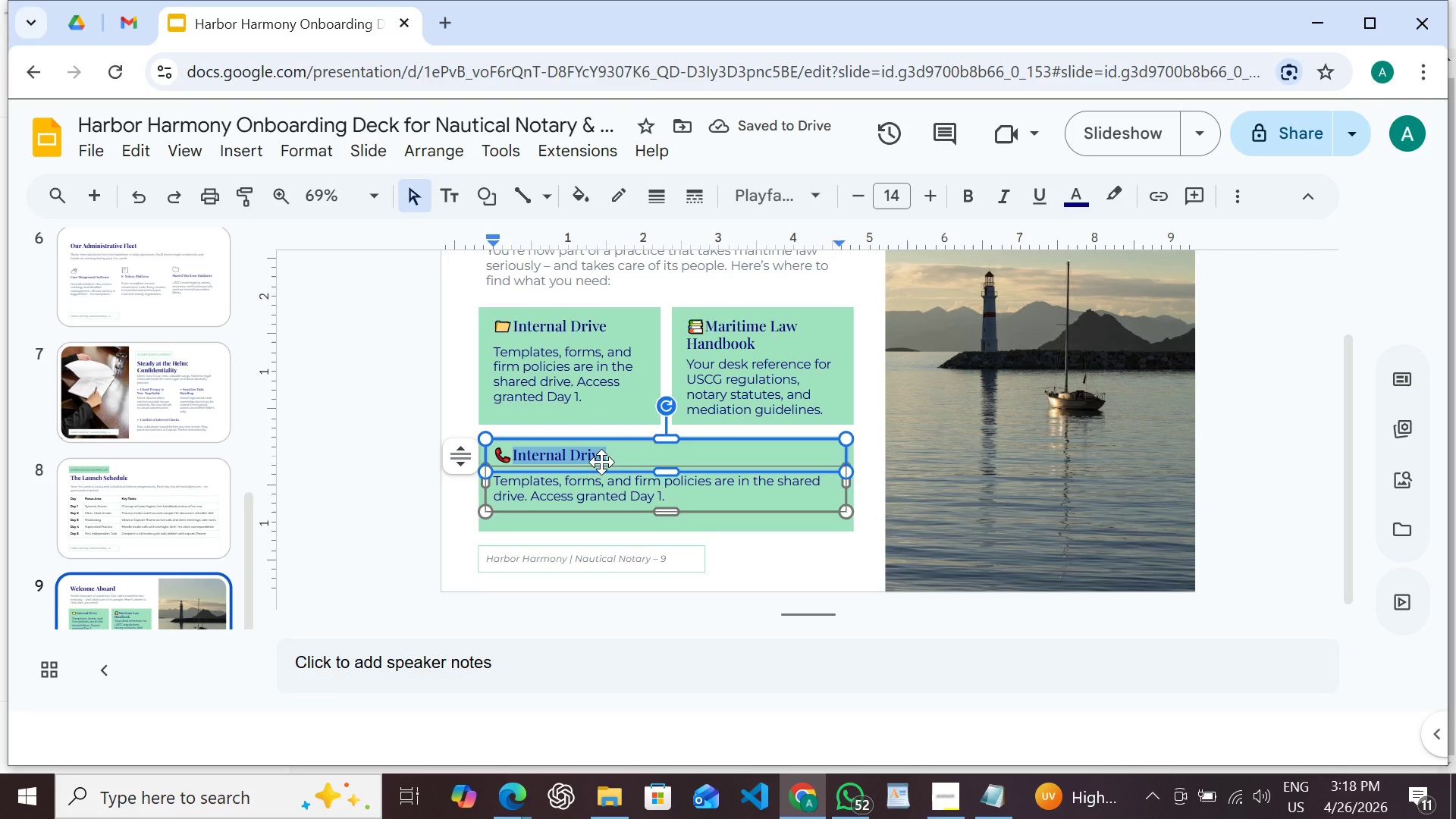 
type(Captain Thorne)
 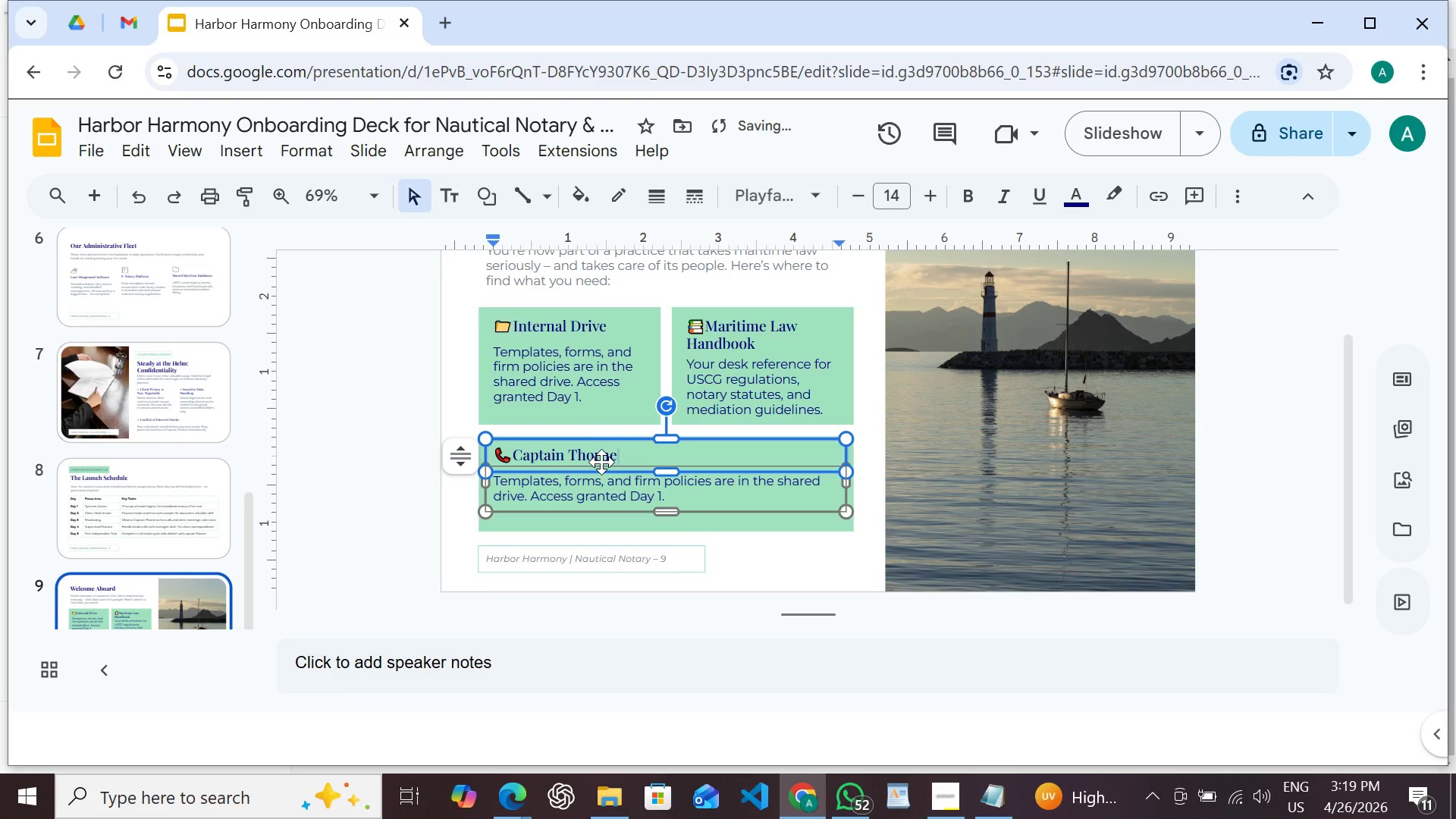 
double_click([595, 496])
 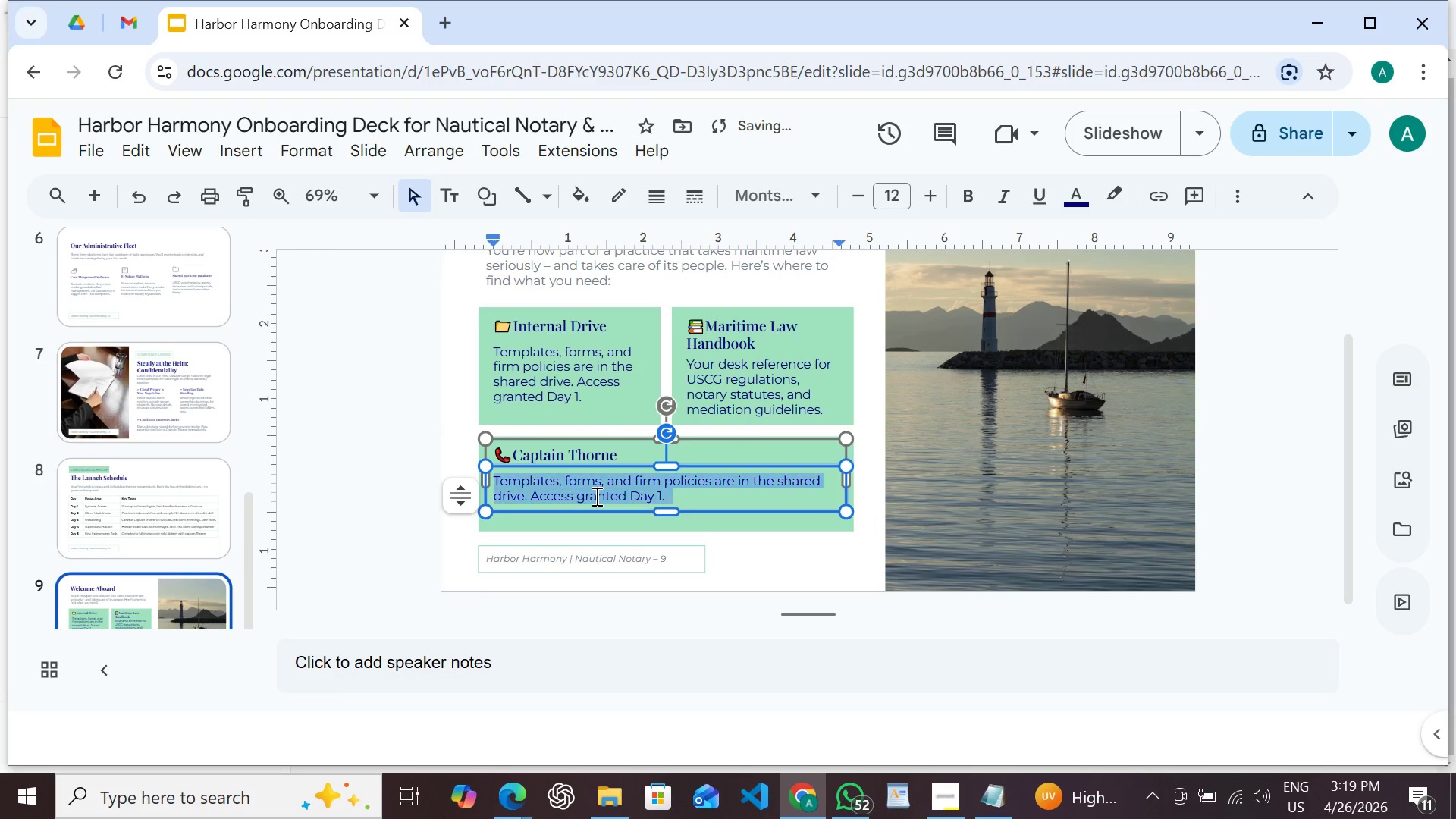 
triple_click([595, 496])
 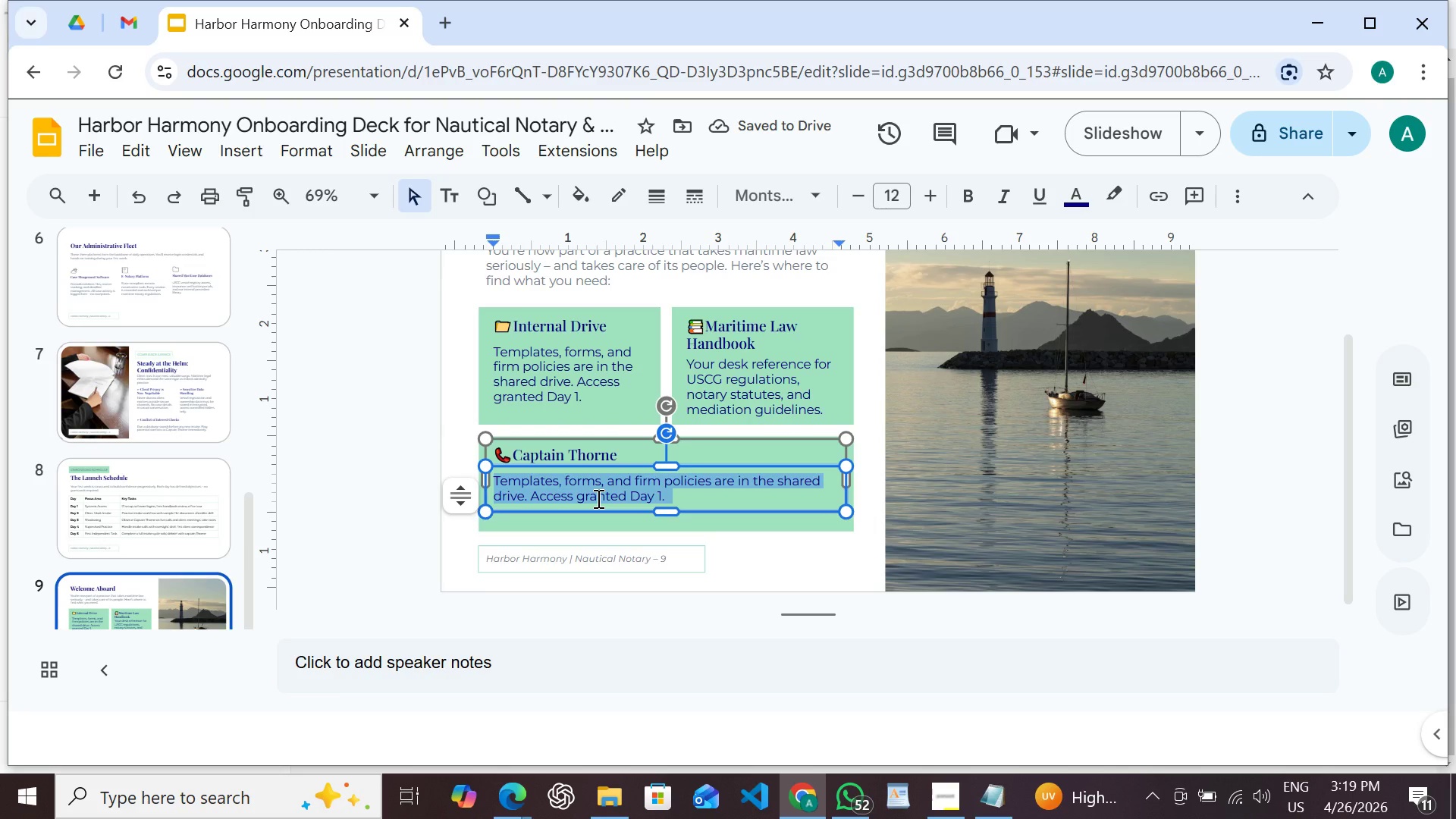 
type(Direct l)
 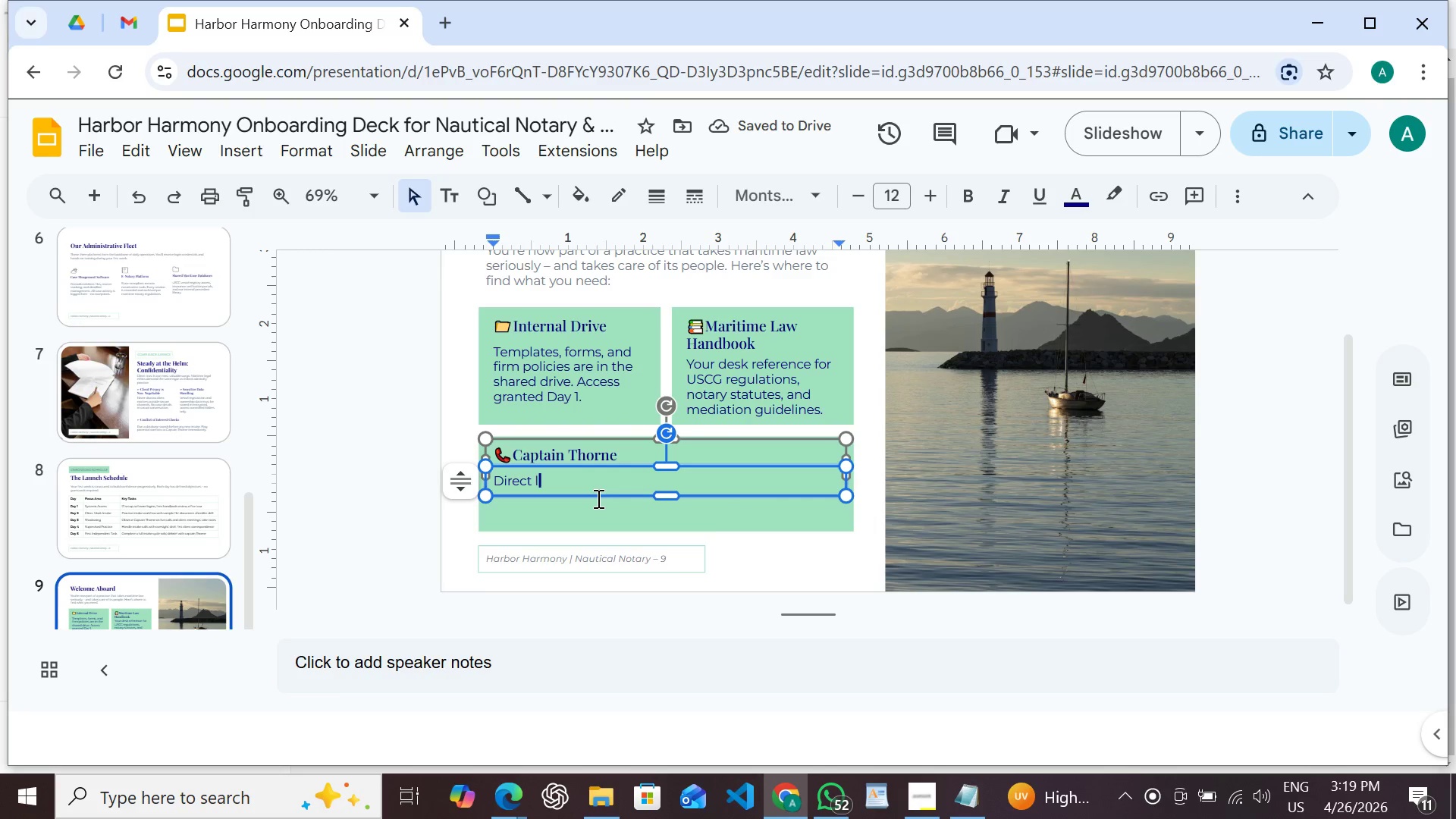 
wait(9.95)
 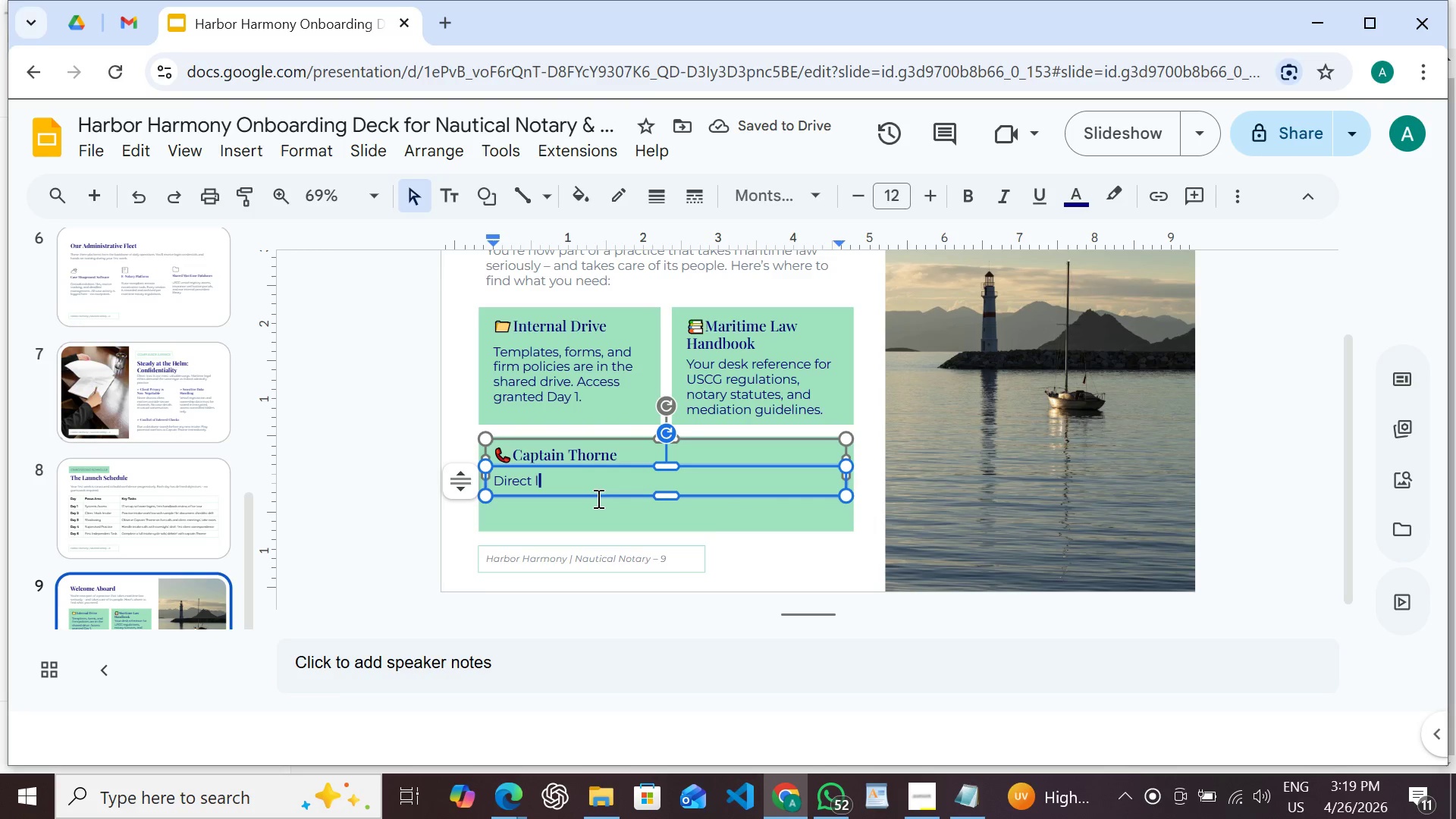 
type(ine and email are in your )
 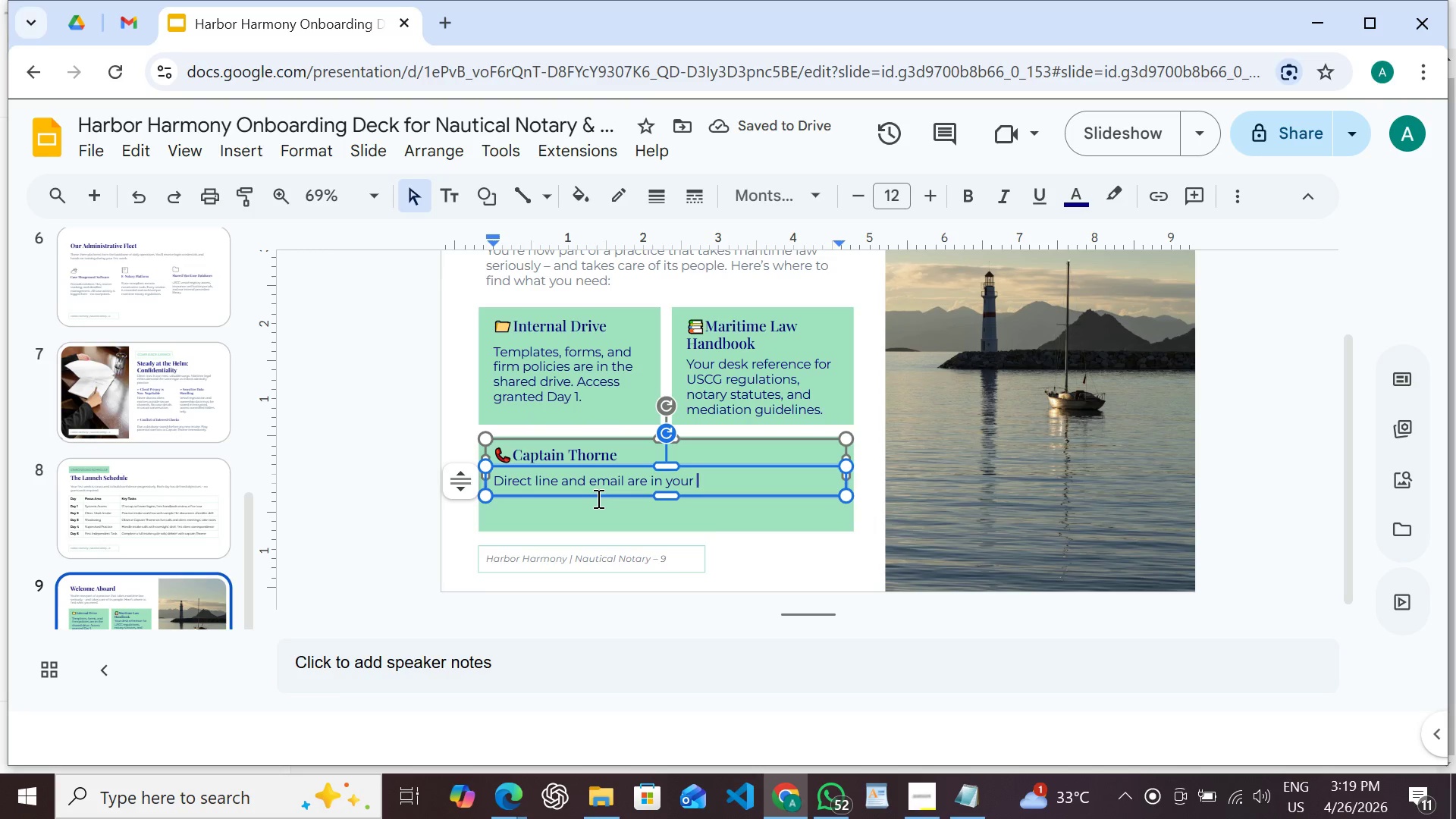 
type(welcome packet. Open )
key(Backspace)
type(-door policy-- always.)
 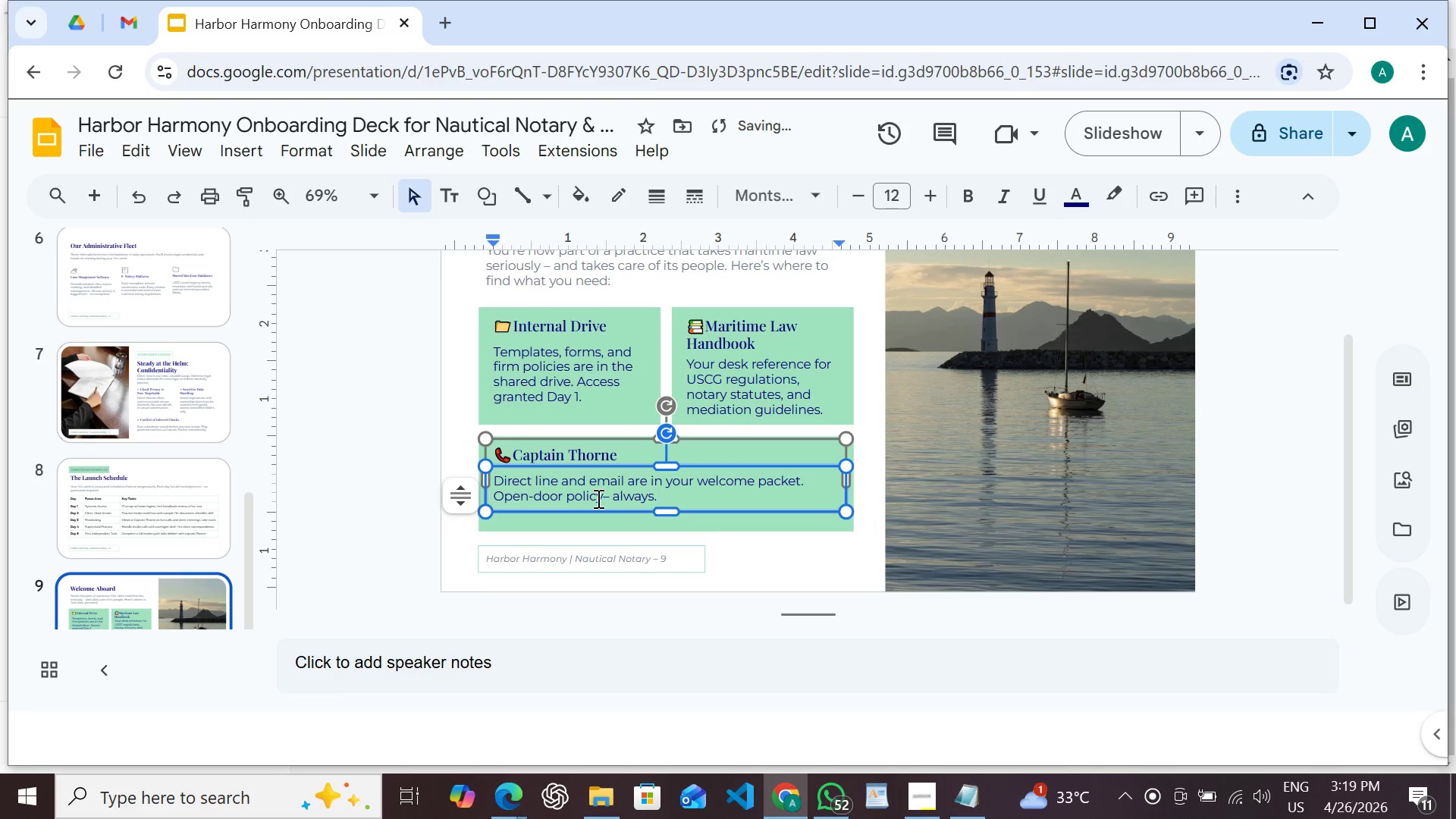 
left_click([730, 526])
 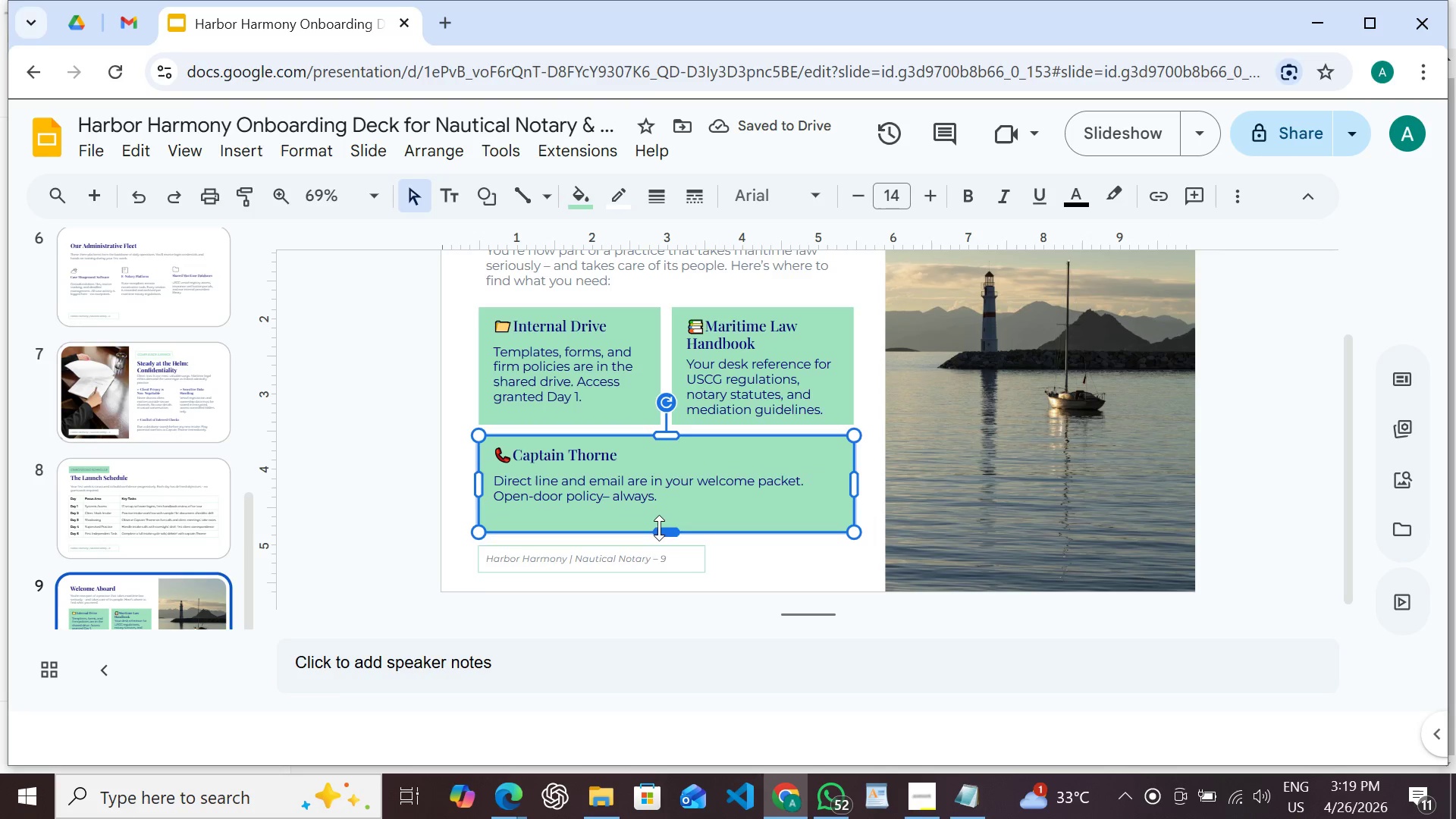 
left_click_drag(start_coordinate=[659, 529], to_coordinate=[662, 519])
 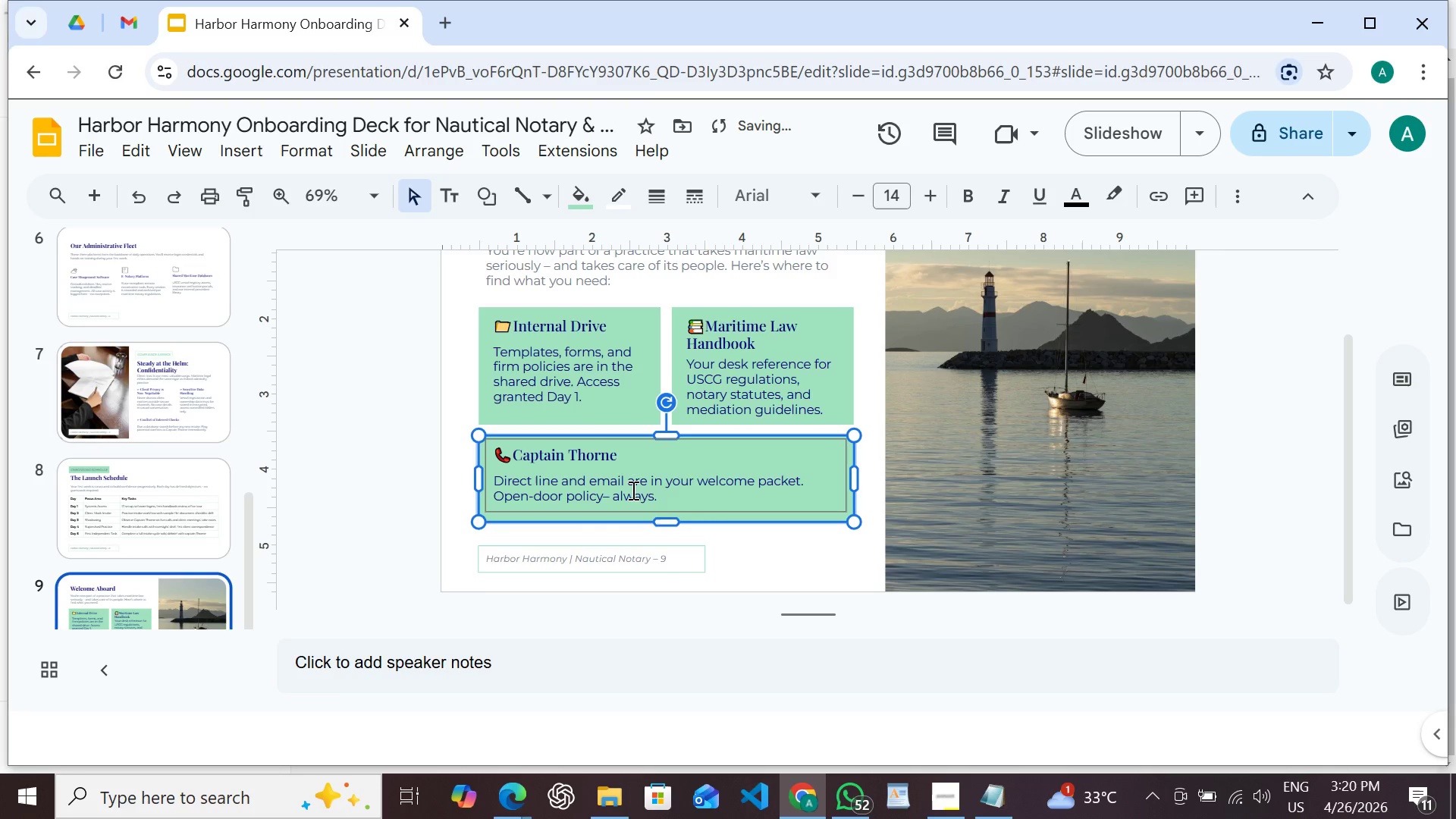 
hold_key(key=ShiftLeft, duration=0.45)
left_click([632, 490])
 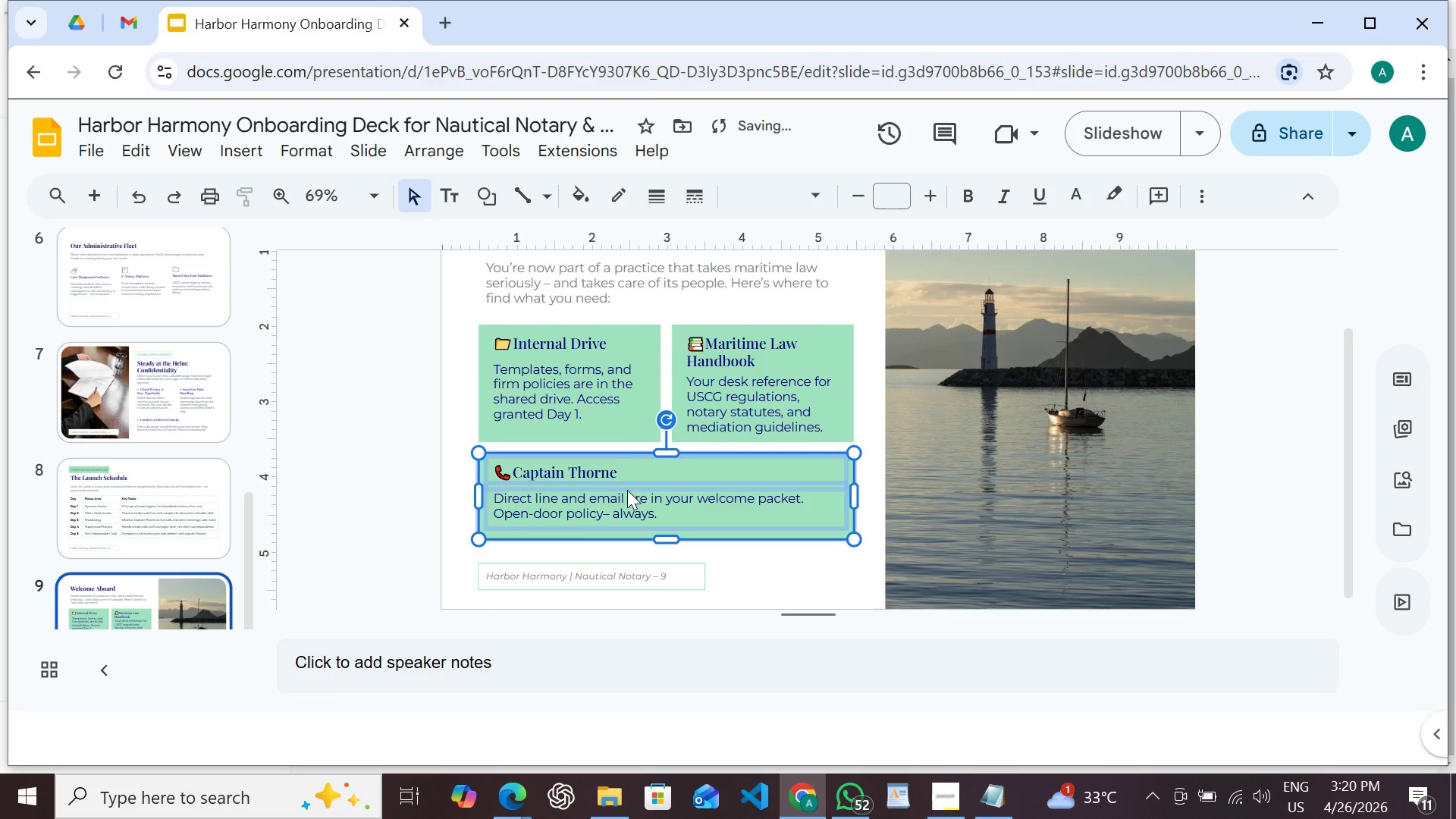 
scroll: coordinate [627, 490], scroll_direction: up, amount: 1.0
 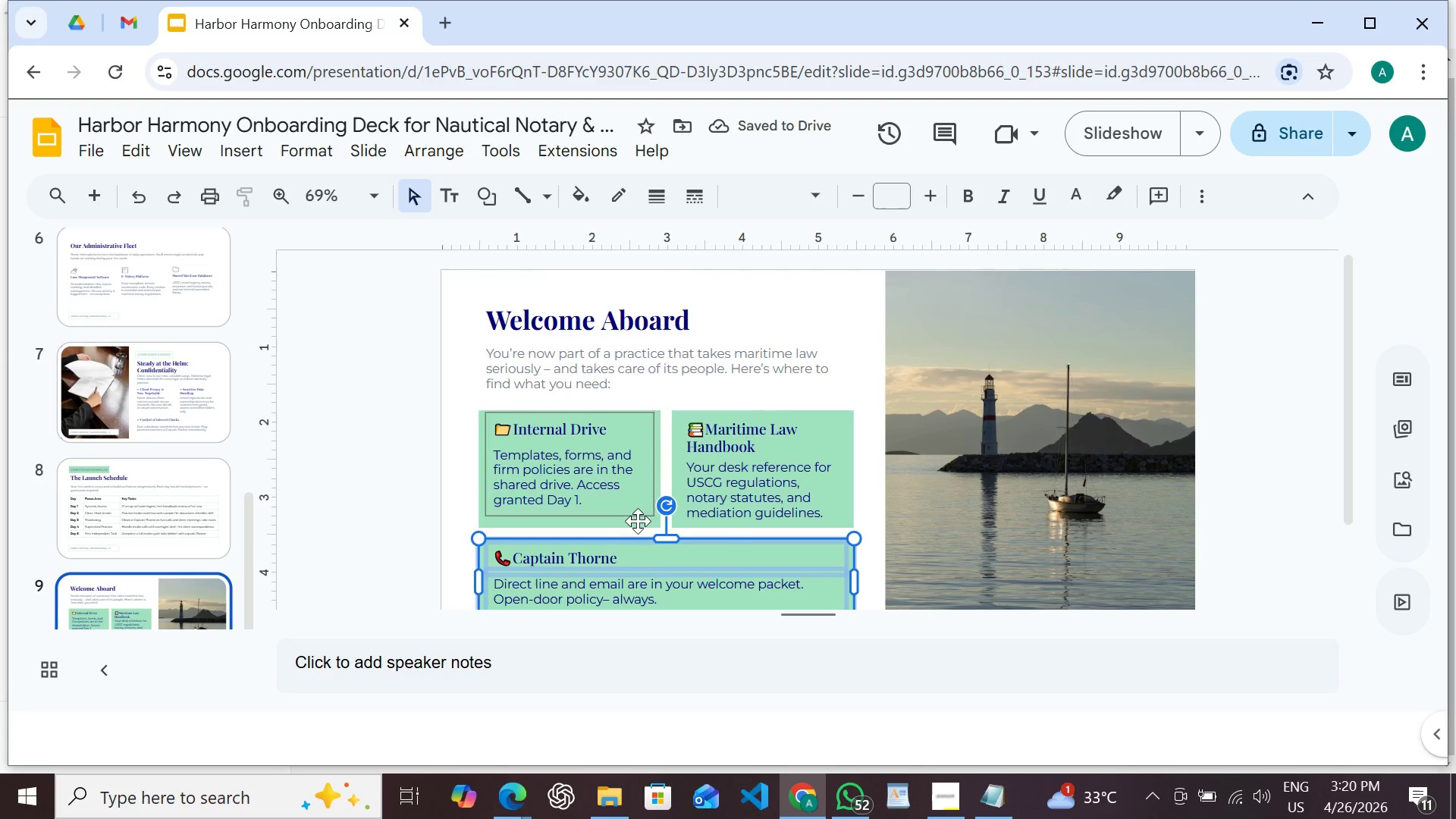 
hold_key(key=ShiftLeft, duration=1.5)
left_click([638, 522])
 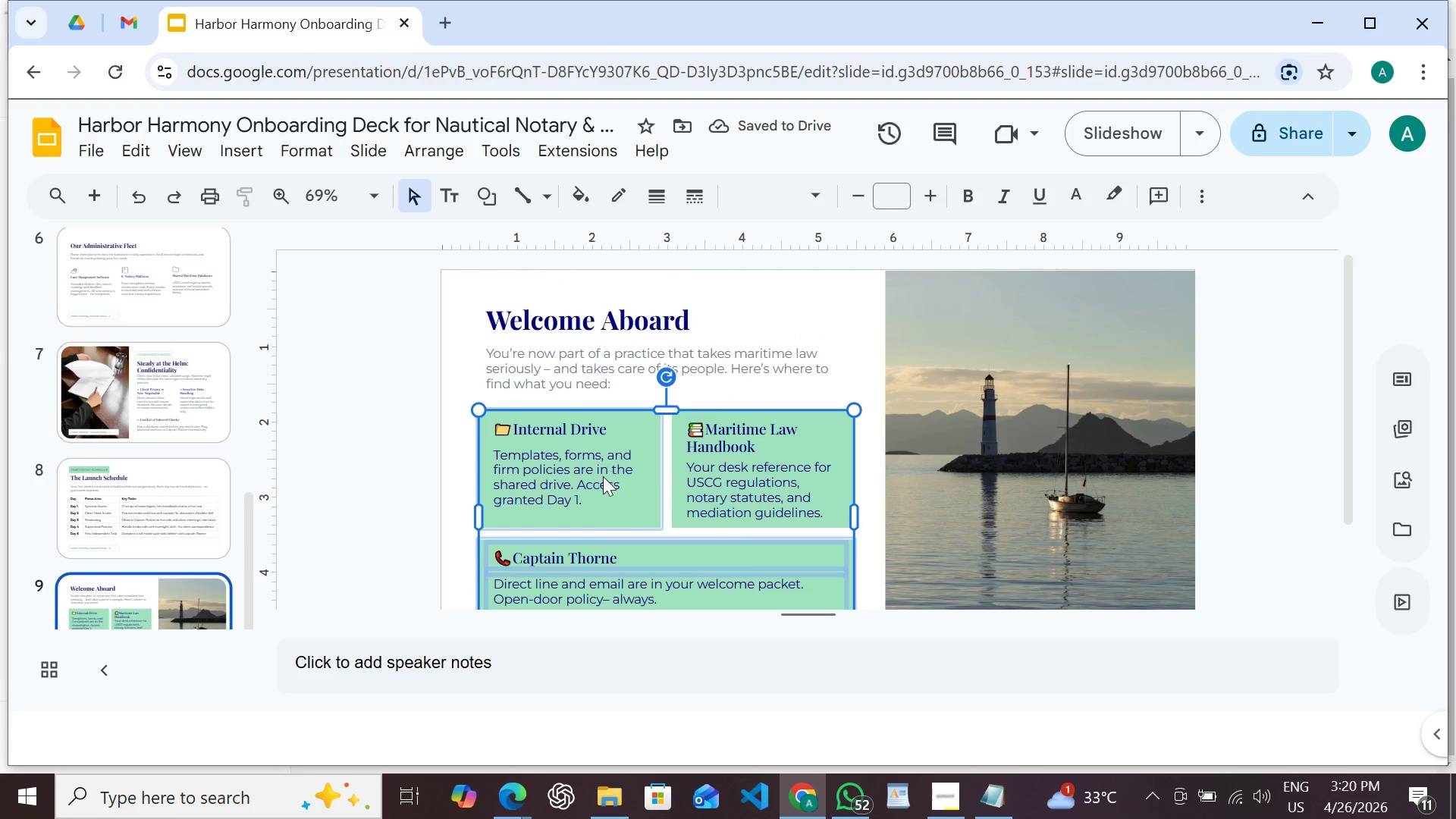 
left_click([603, 476])
 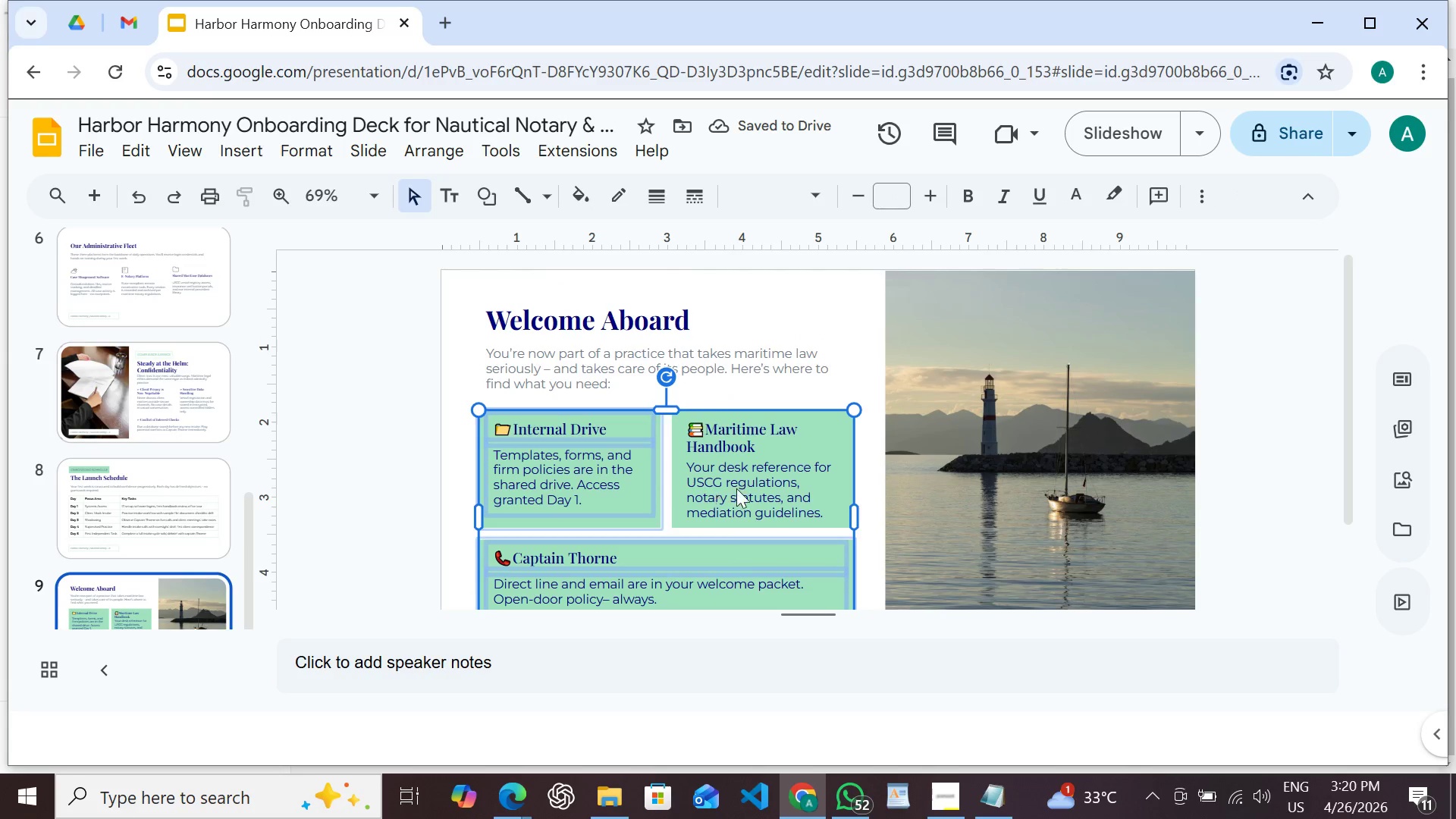 
hold_key(key=ShiftLeft, duration=1.52)
 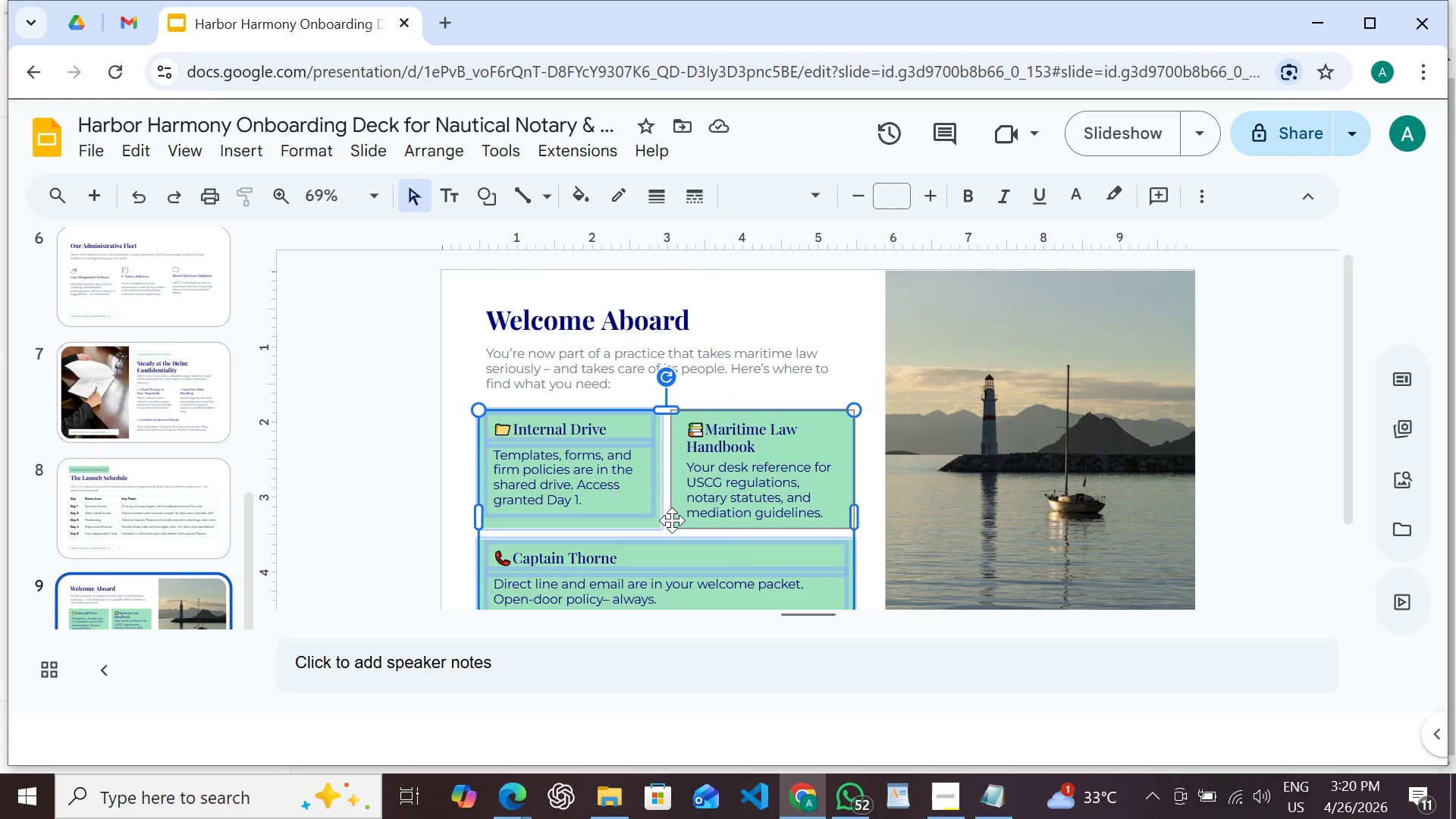 
hold_key(key=ShiftLeft, duration=1.51)
left_click([672, 520])
 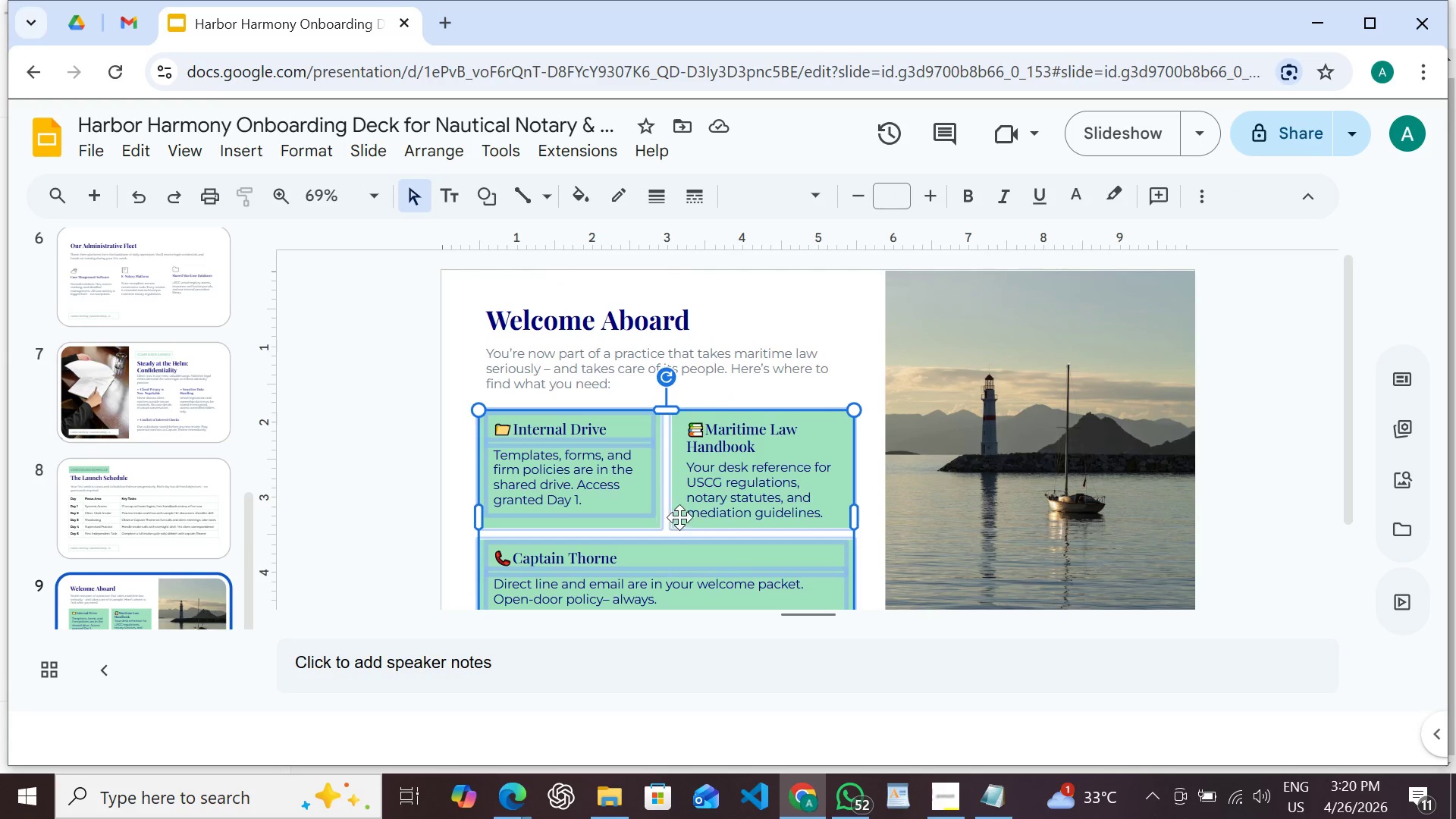 
hold_key(key=ShiftLeft, duration=1.52)
left_click([720, 504])
 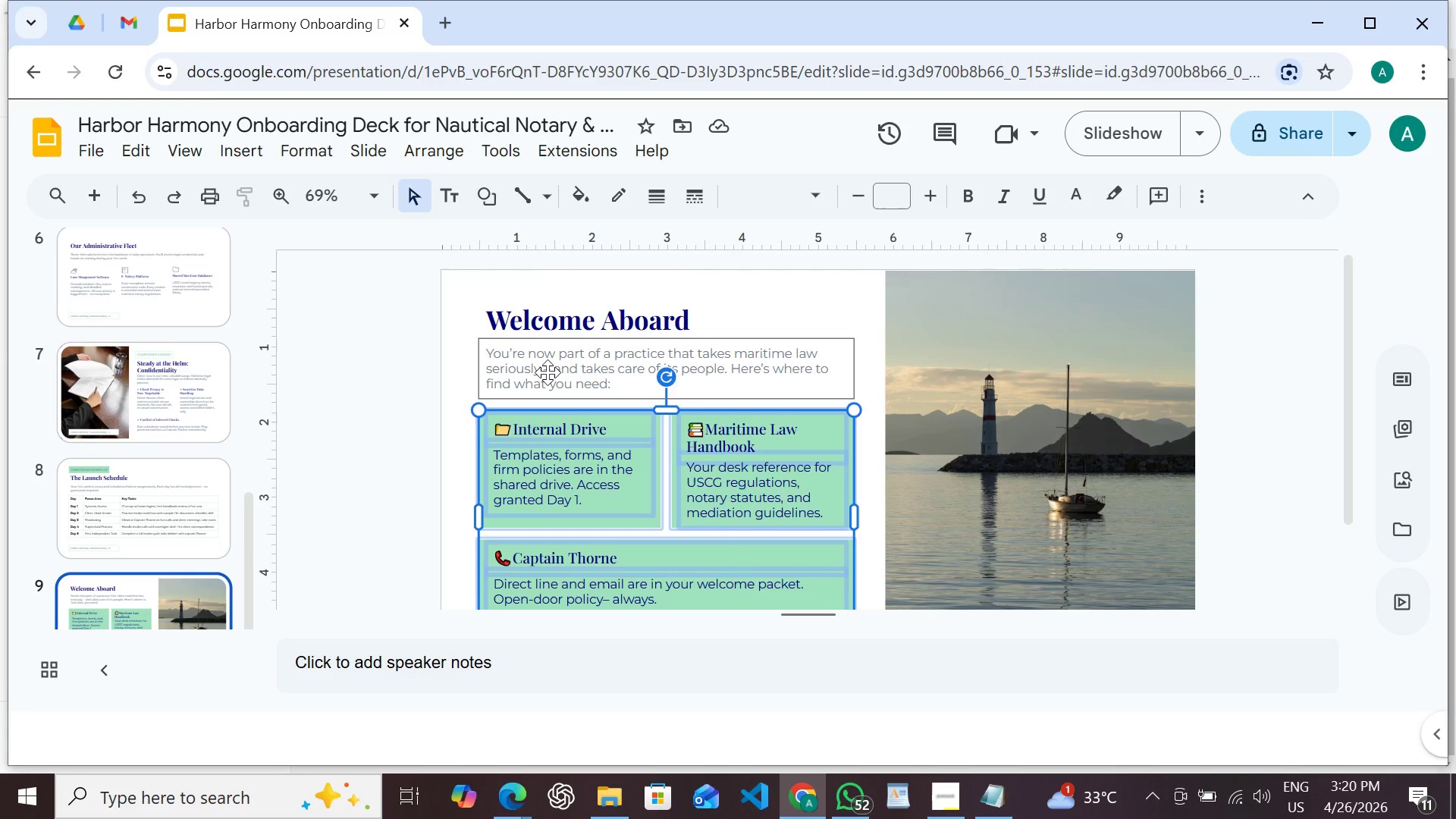 
hold_key(key=ShiftLeft, duration=1.51)
left_click([548, 372])
 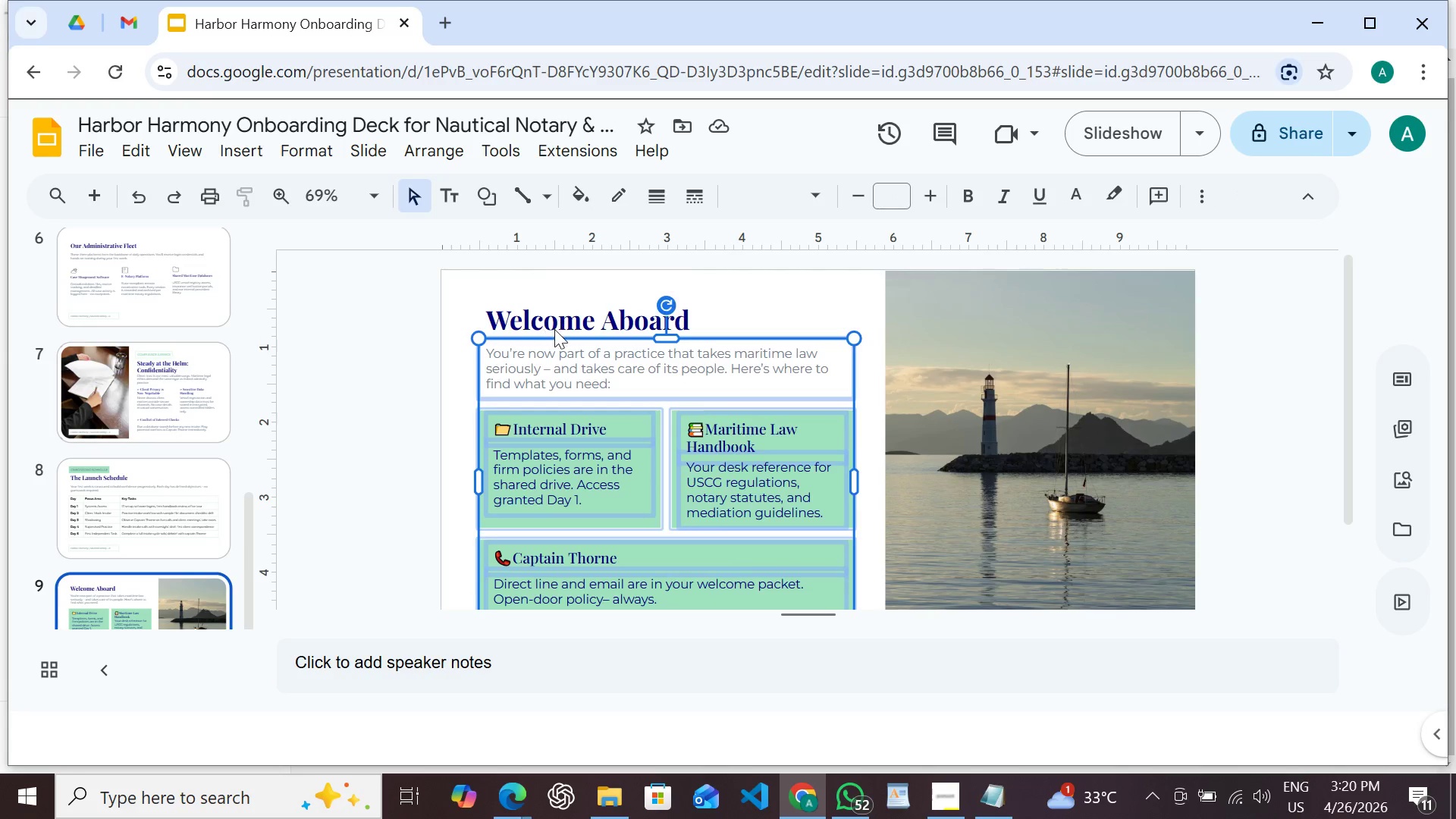 
left_click([554, 329])
 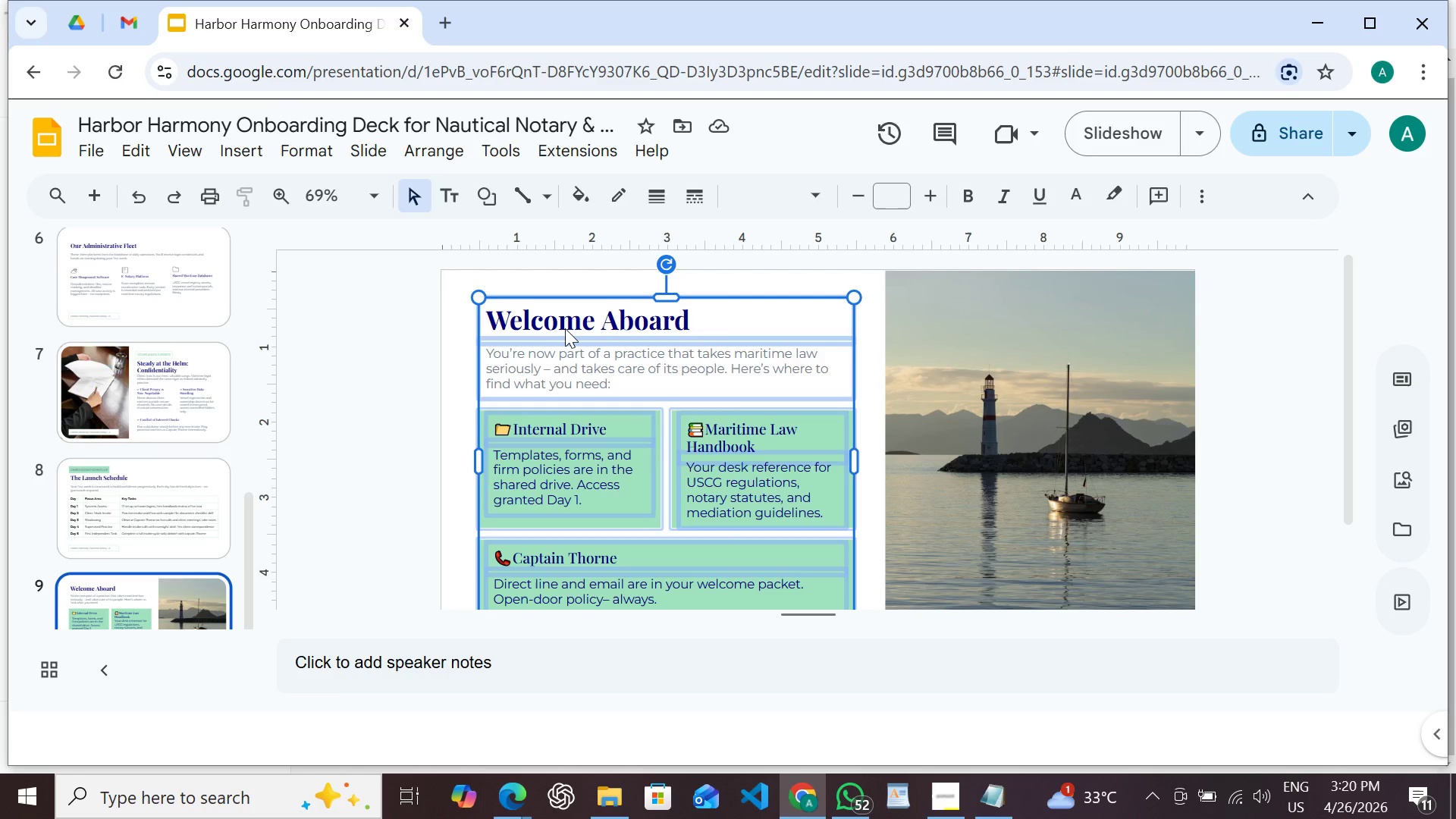 
key(Shift+ArrowUp)
 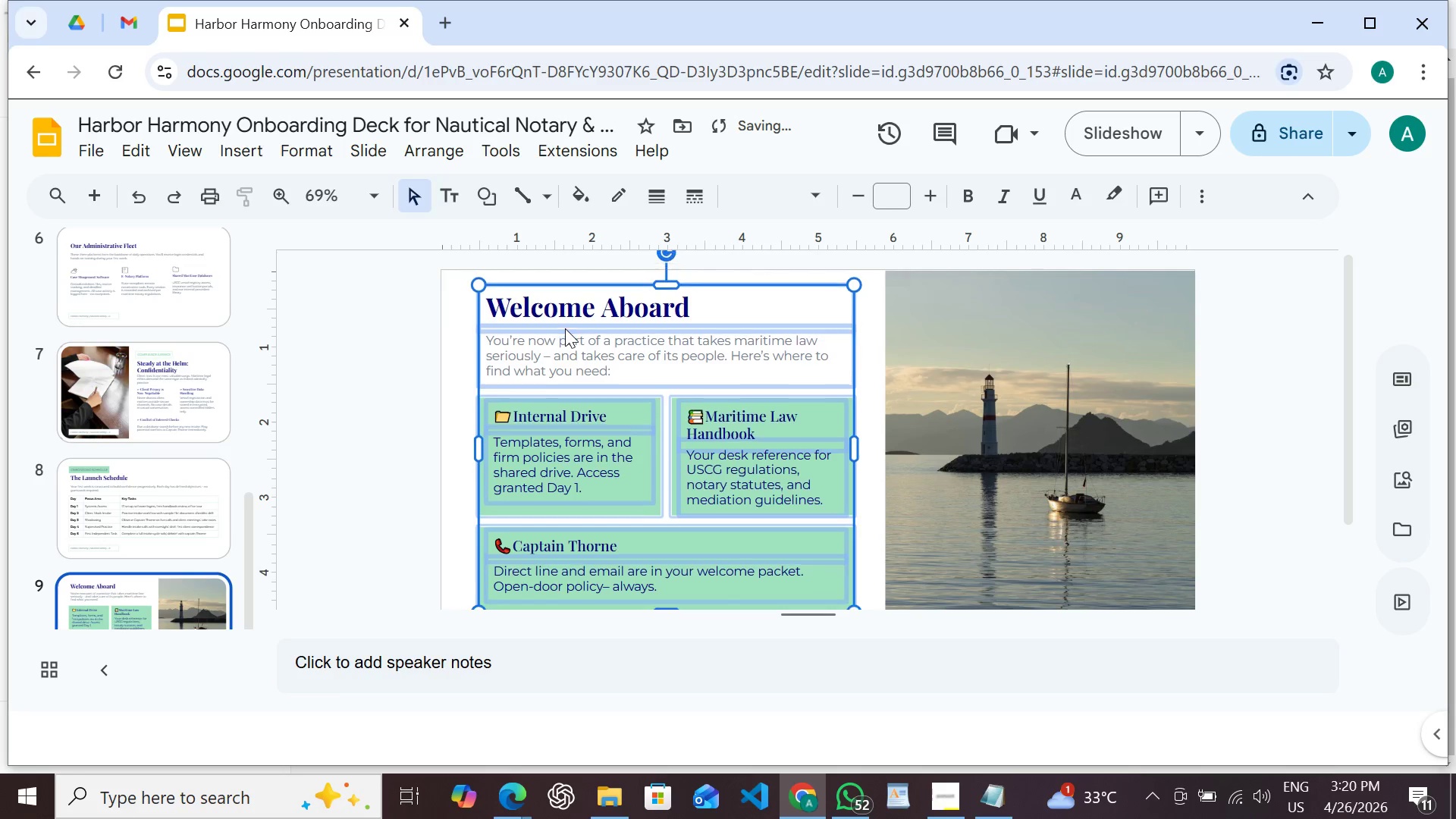 
key(Shift+ArrowUp)
 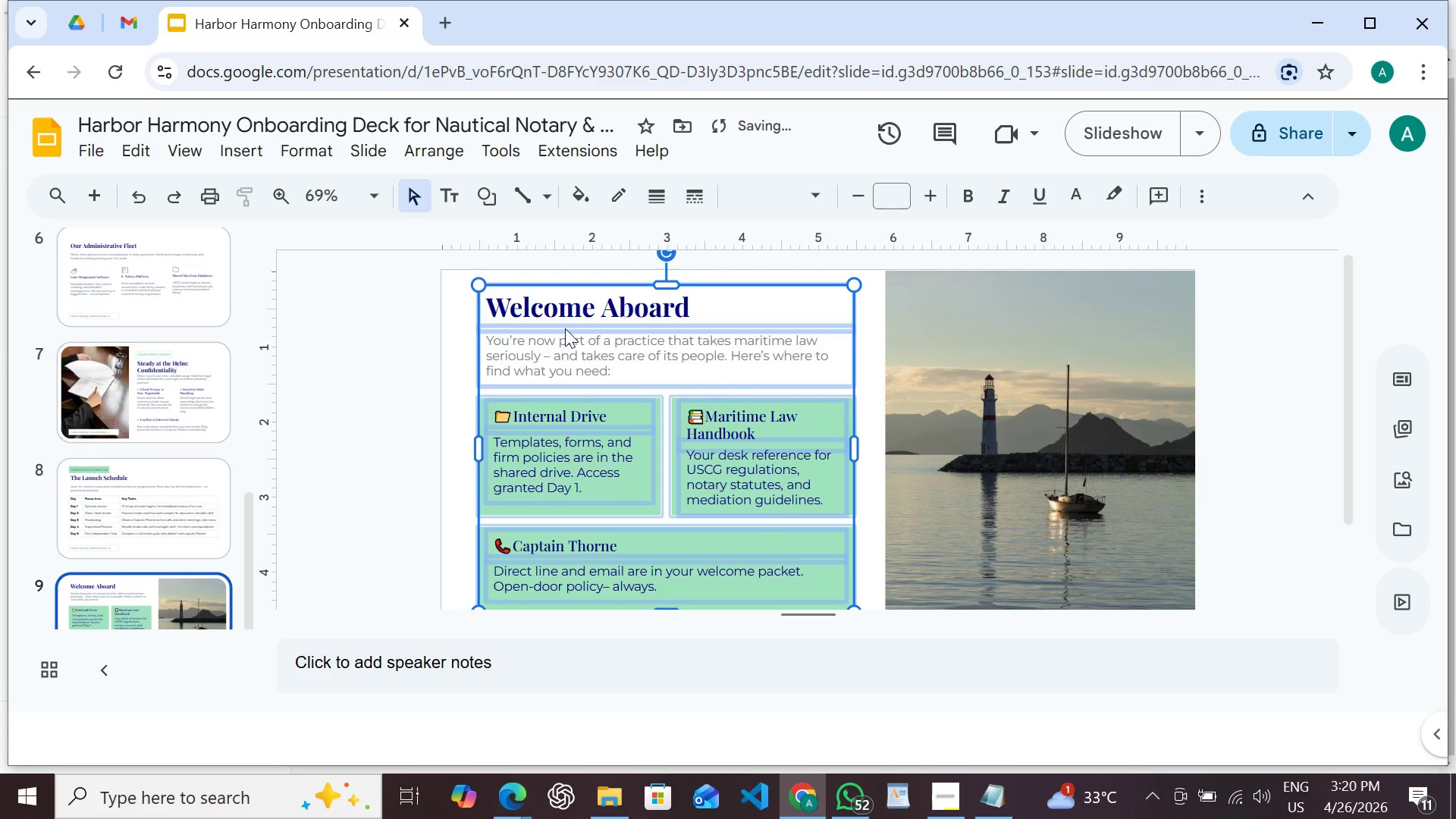 
key(Shift+ArrowUp)
 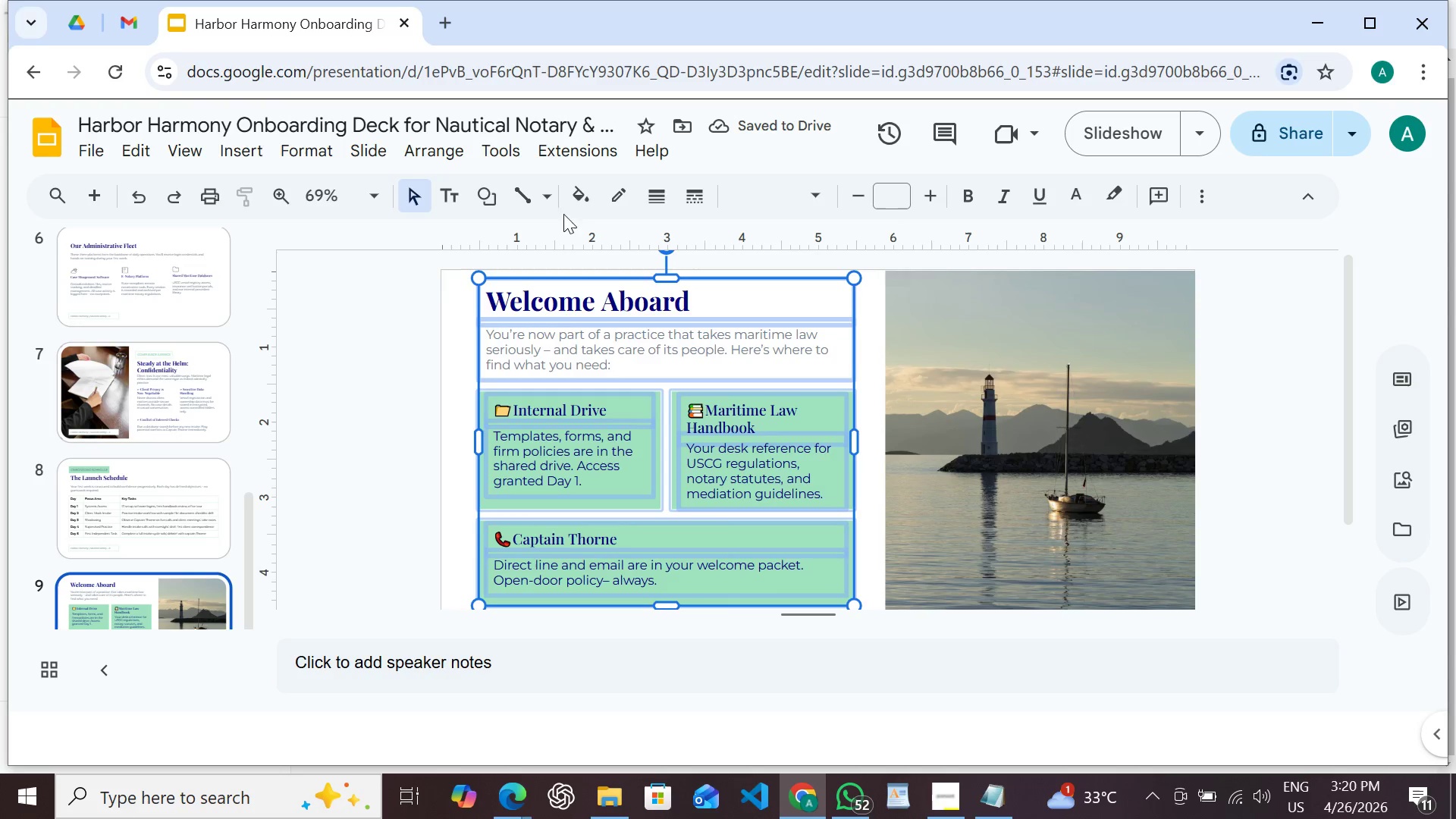 
scroll: coordinate [653, 409], scroll_direction: down, amount: 2.0
 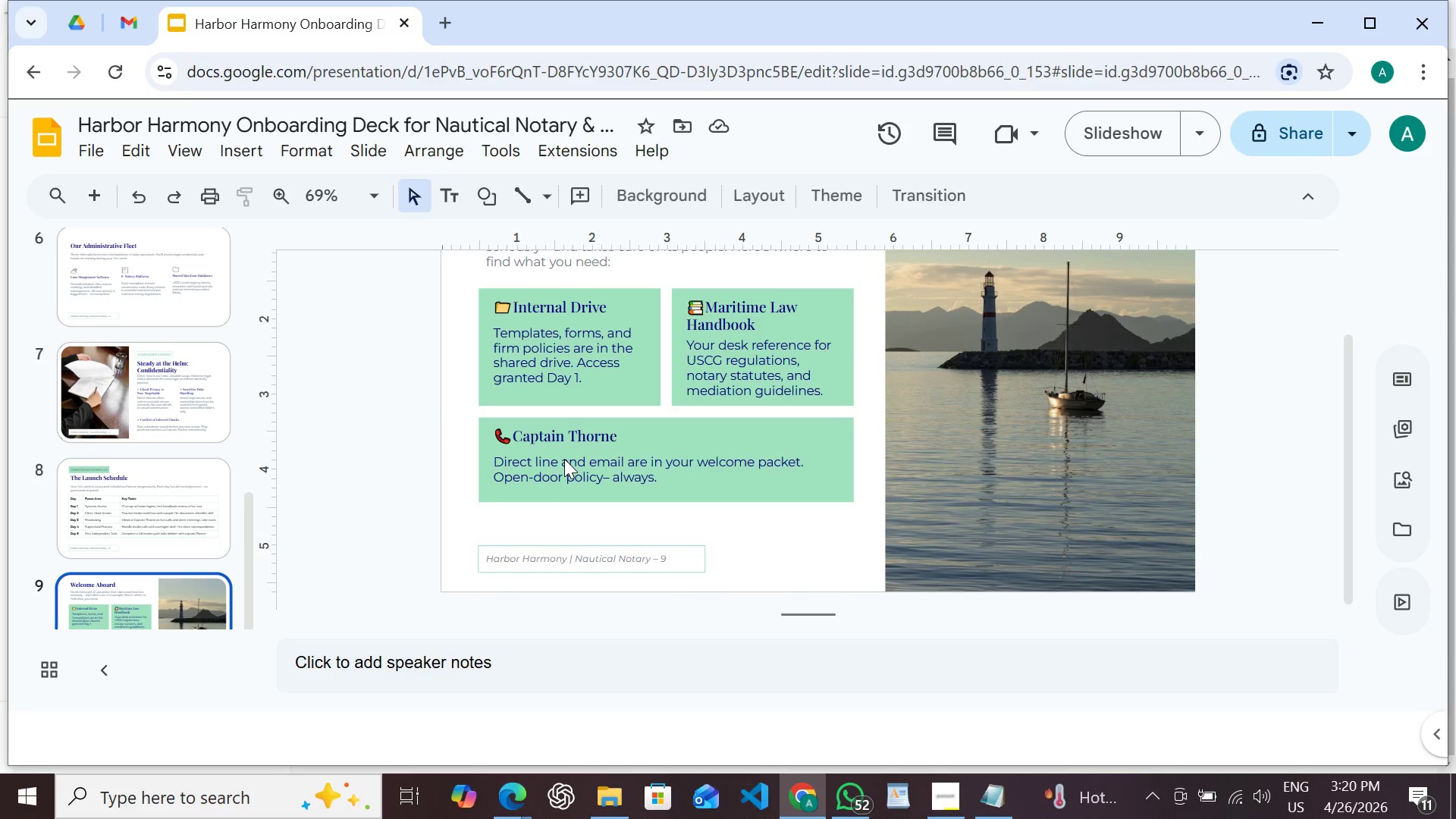 
left_click([564, 459])
 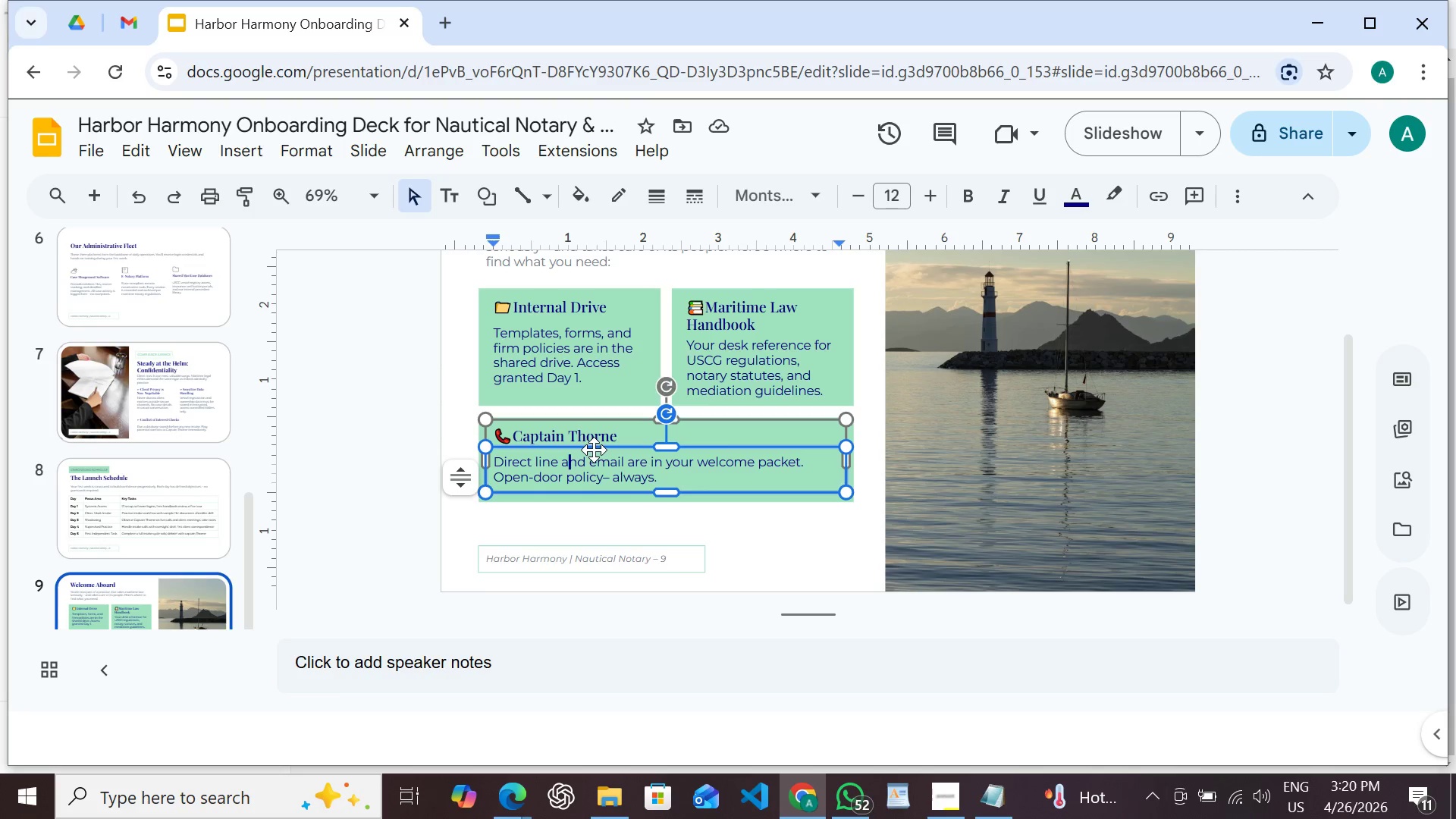 
left_click([595, 450])
 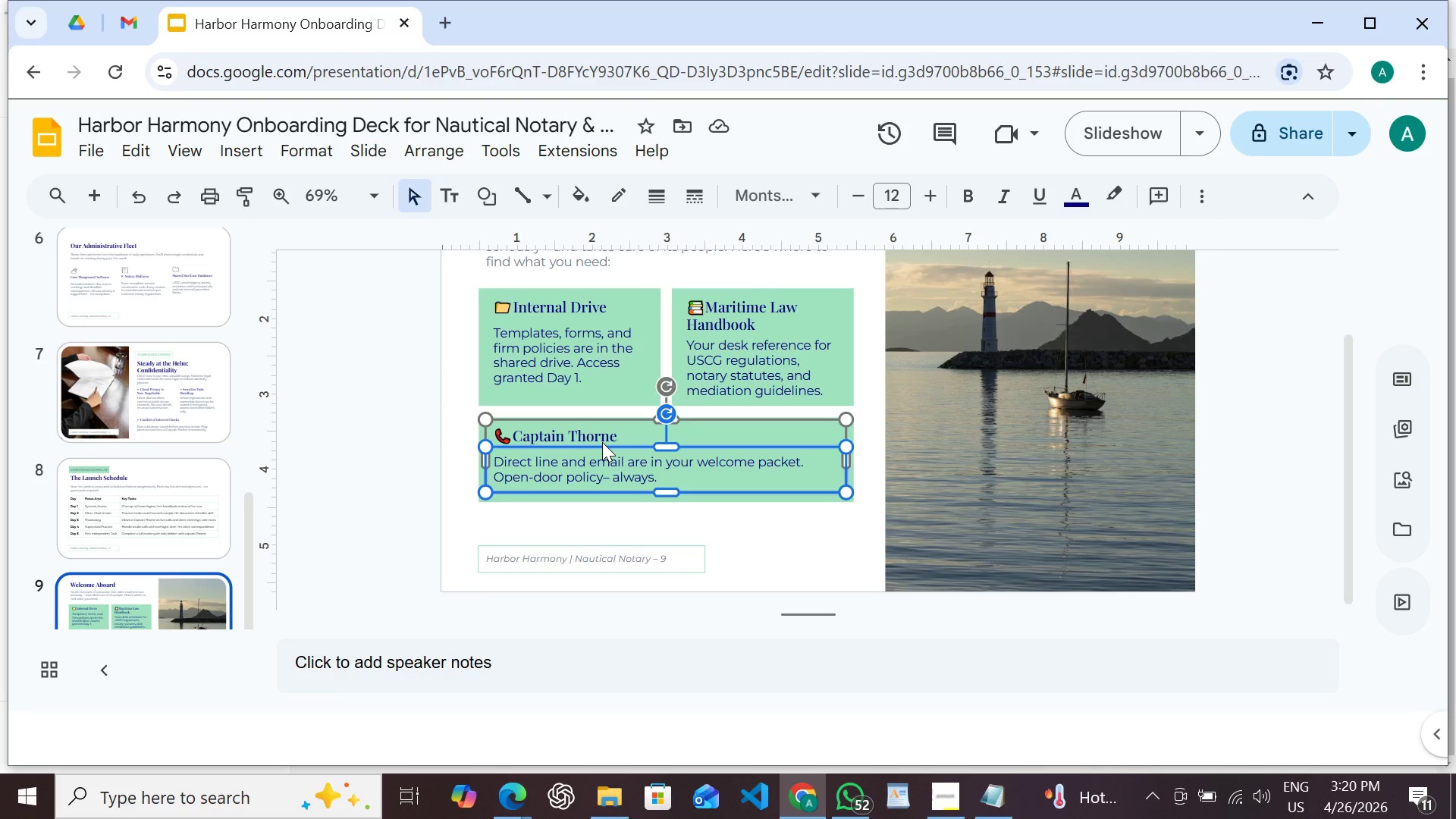 
key(Control+D)
 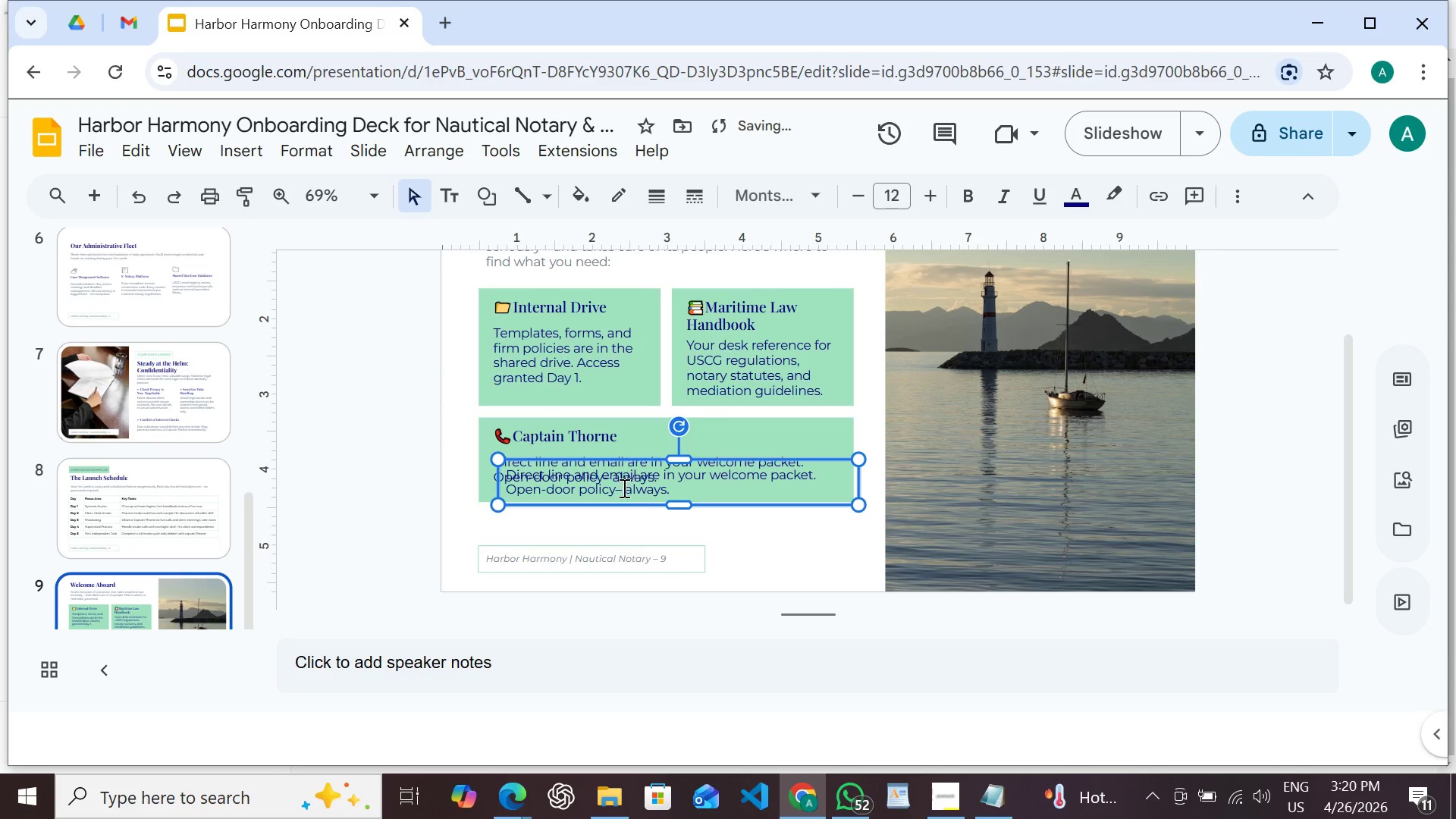 
left_click_drag(start_coordinate=[623, 460], to_coordinate=[599, 508])
 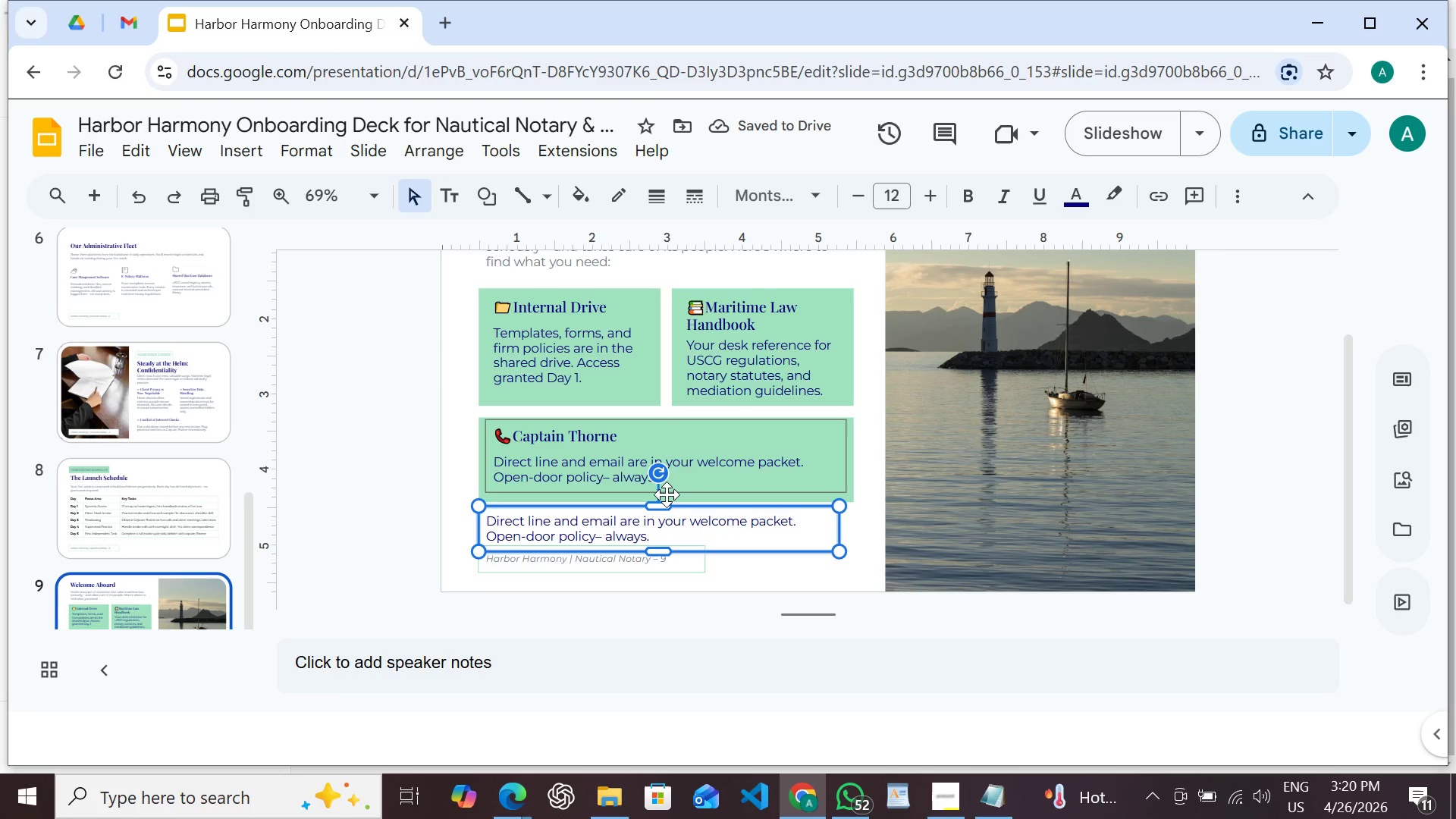 
wait(6.16)
 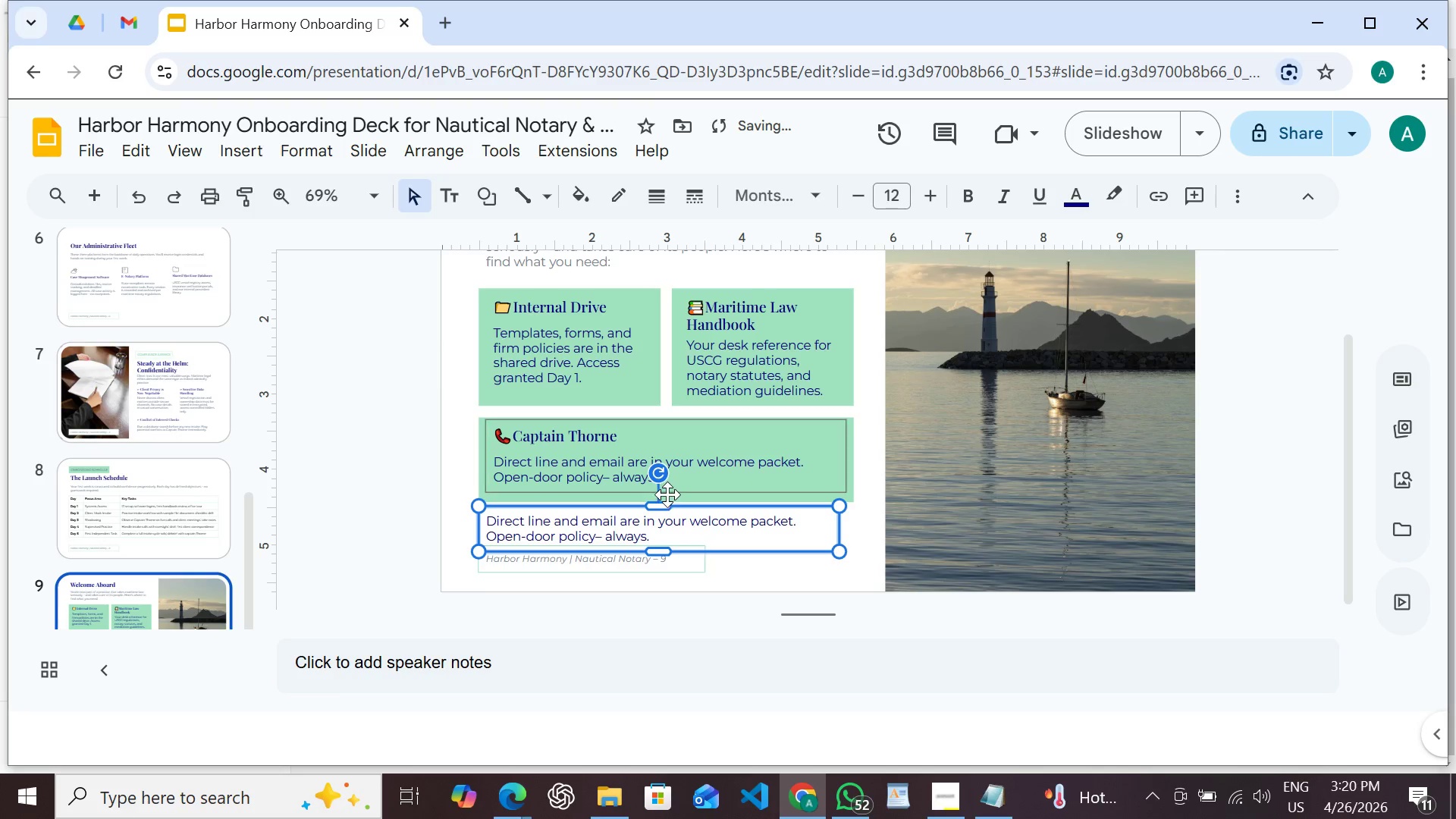 
scroll: coordinate [710, 477], scroll_direction: up, amount: 1.0
 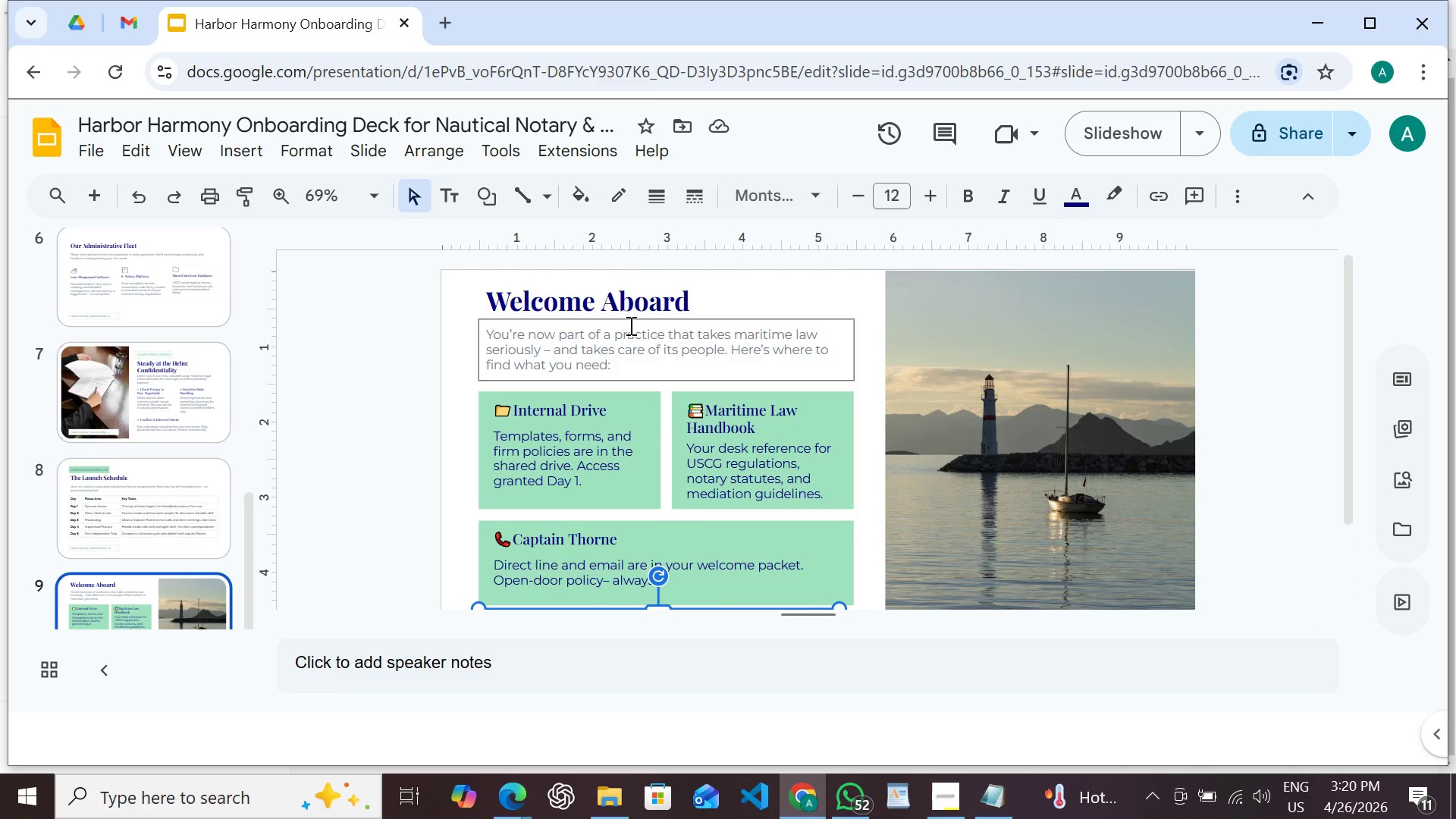 
left_click([629, 322])
 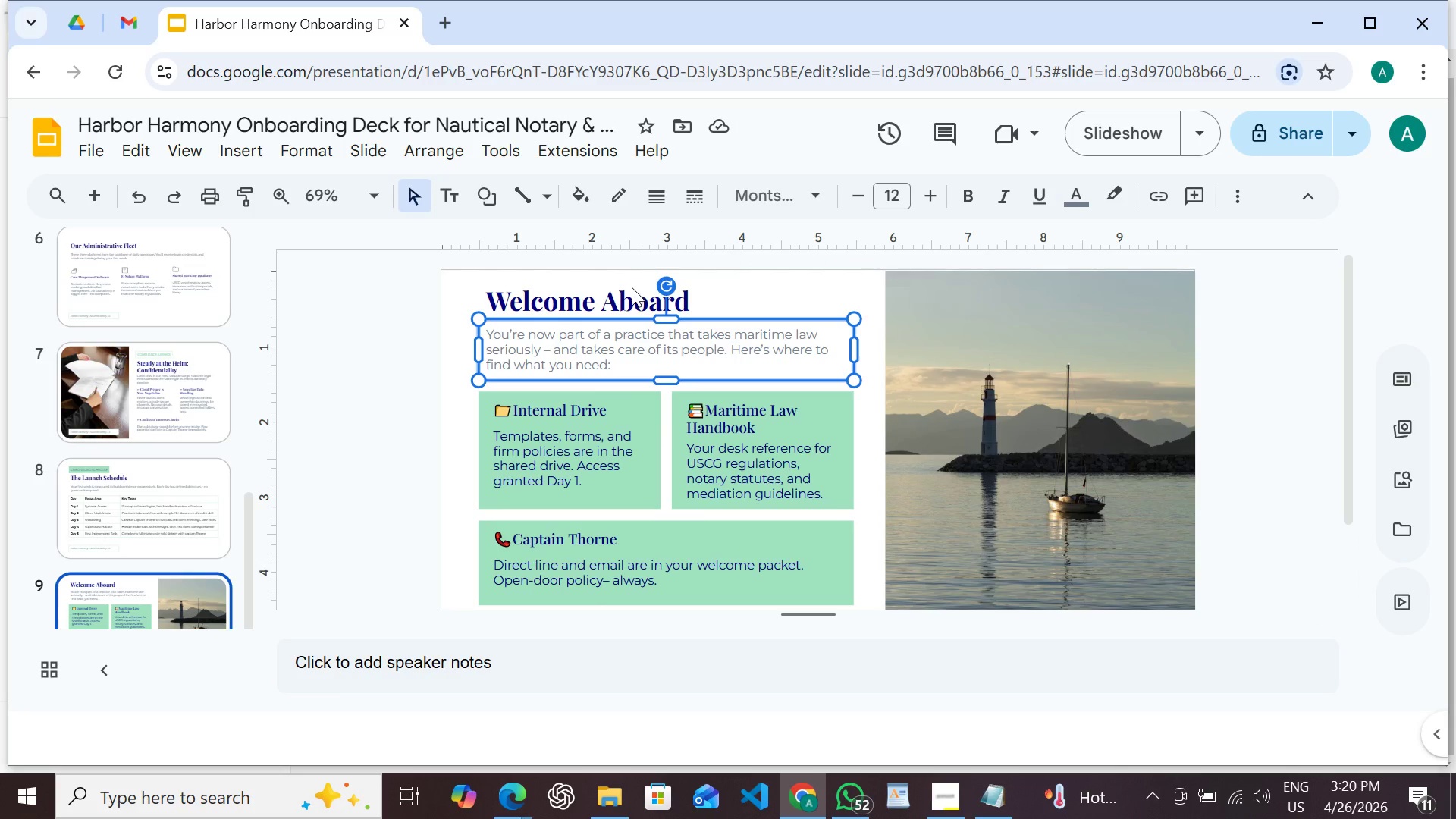 
key(Shift+ArrowUp)
 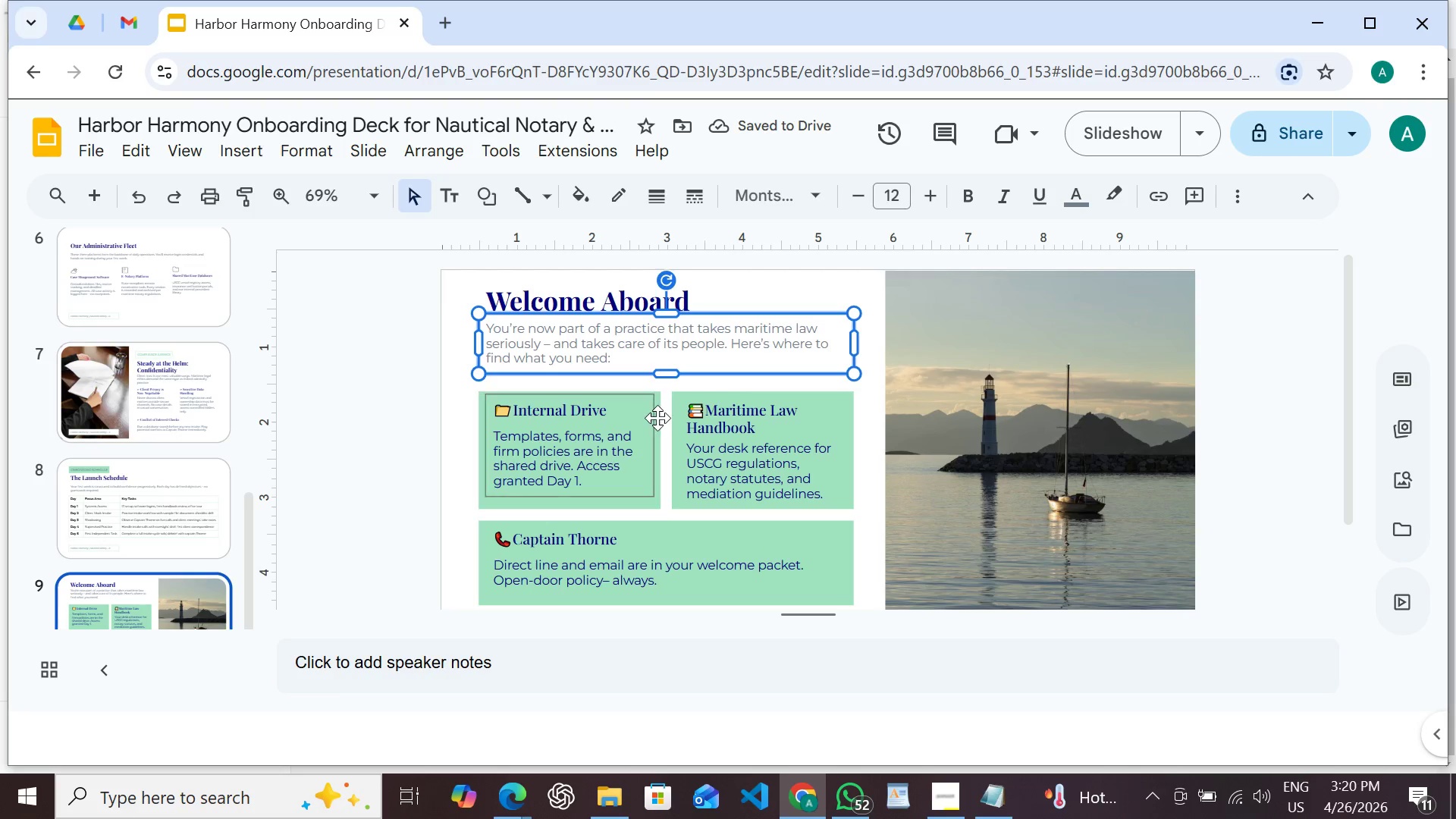 
left_click([659, 418])
 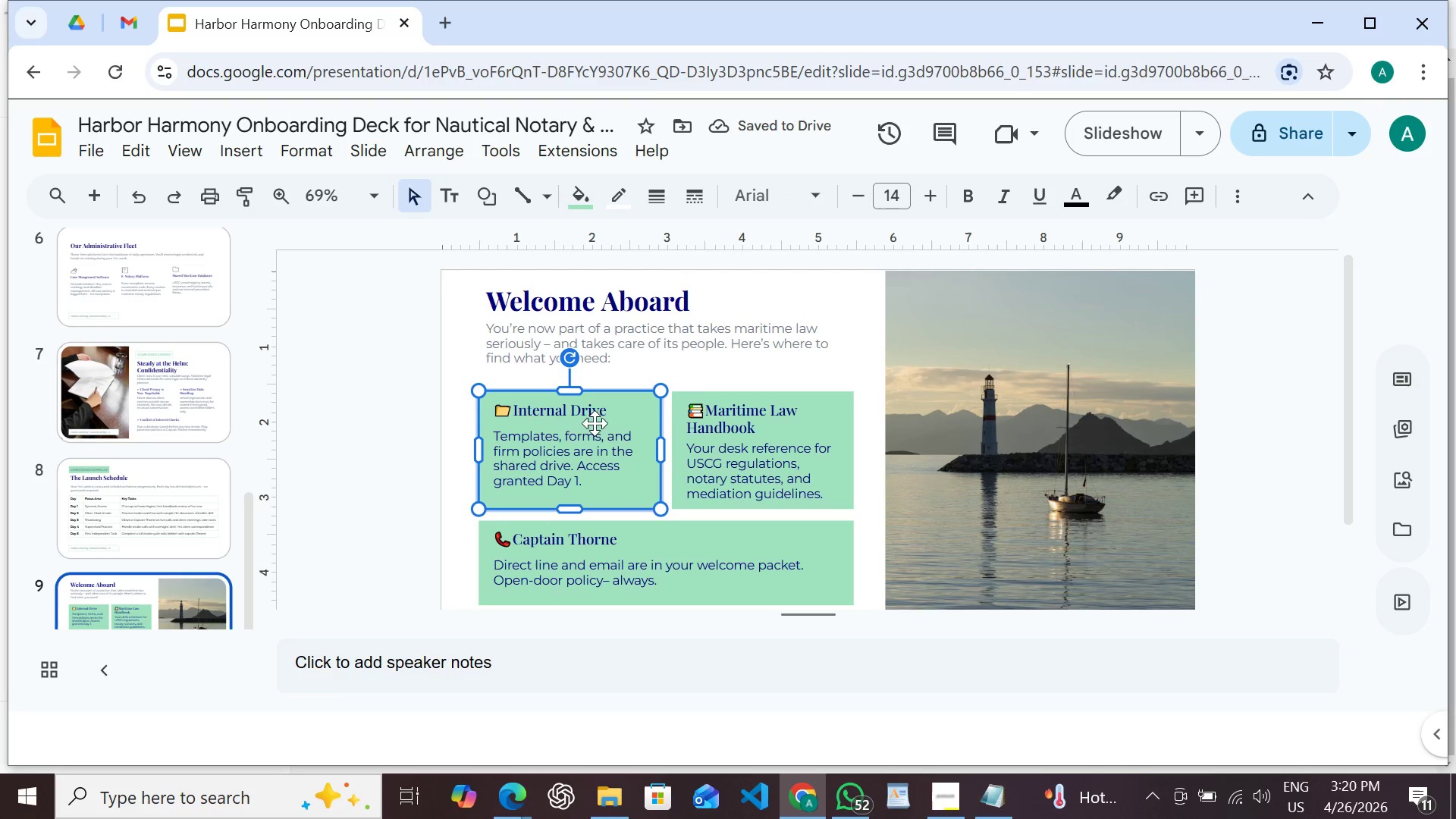 
hold_key(key=ShiftLeft, duration=1.5)
left_click([563, 426])
 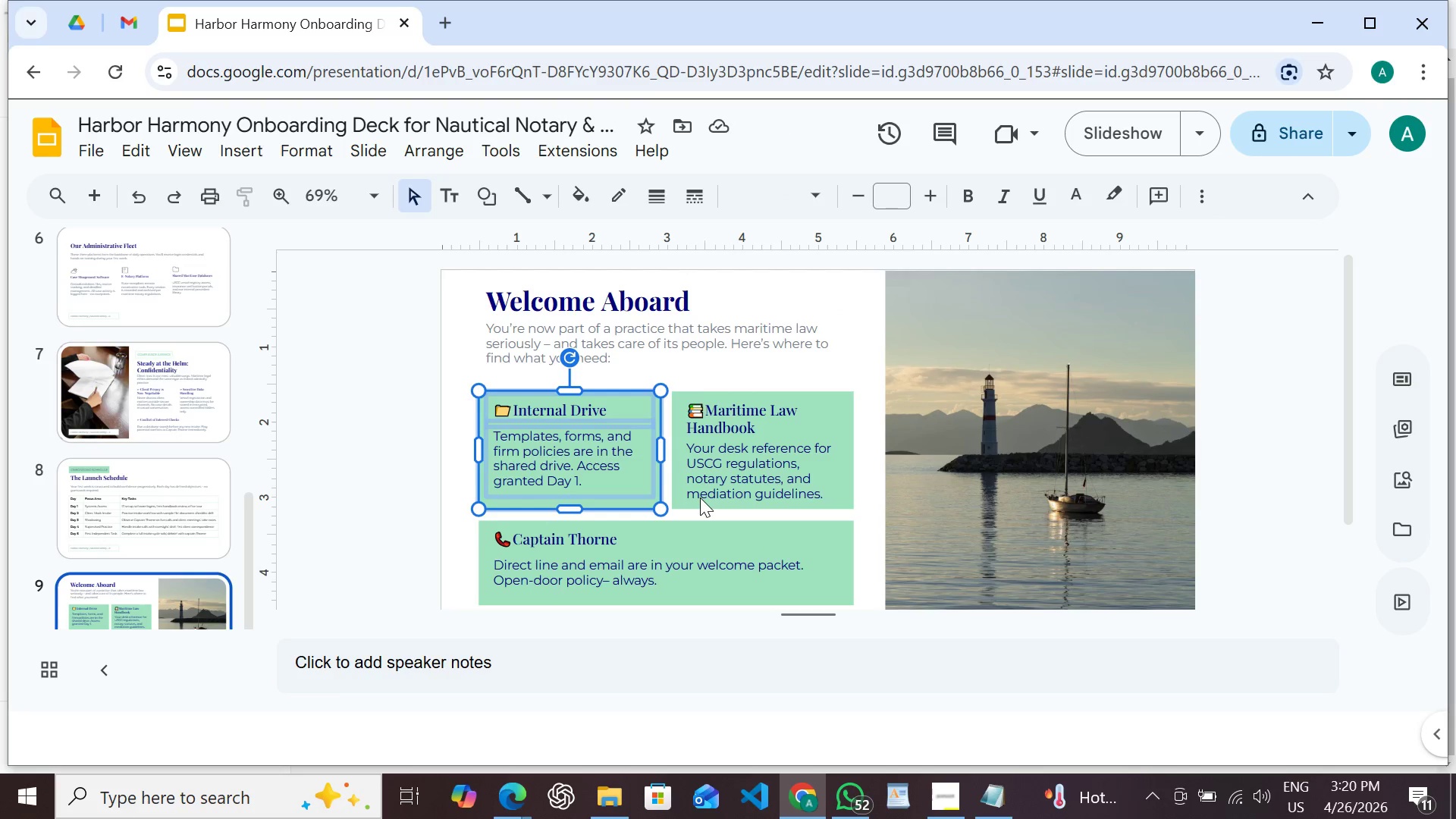 
hold_key(key=ShiftLeft, duration=1.5)
 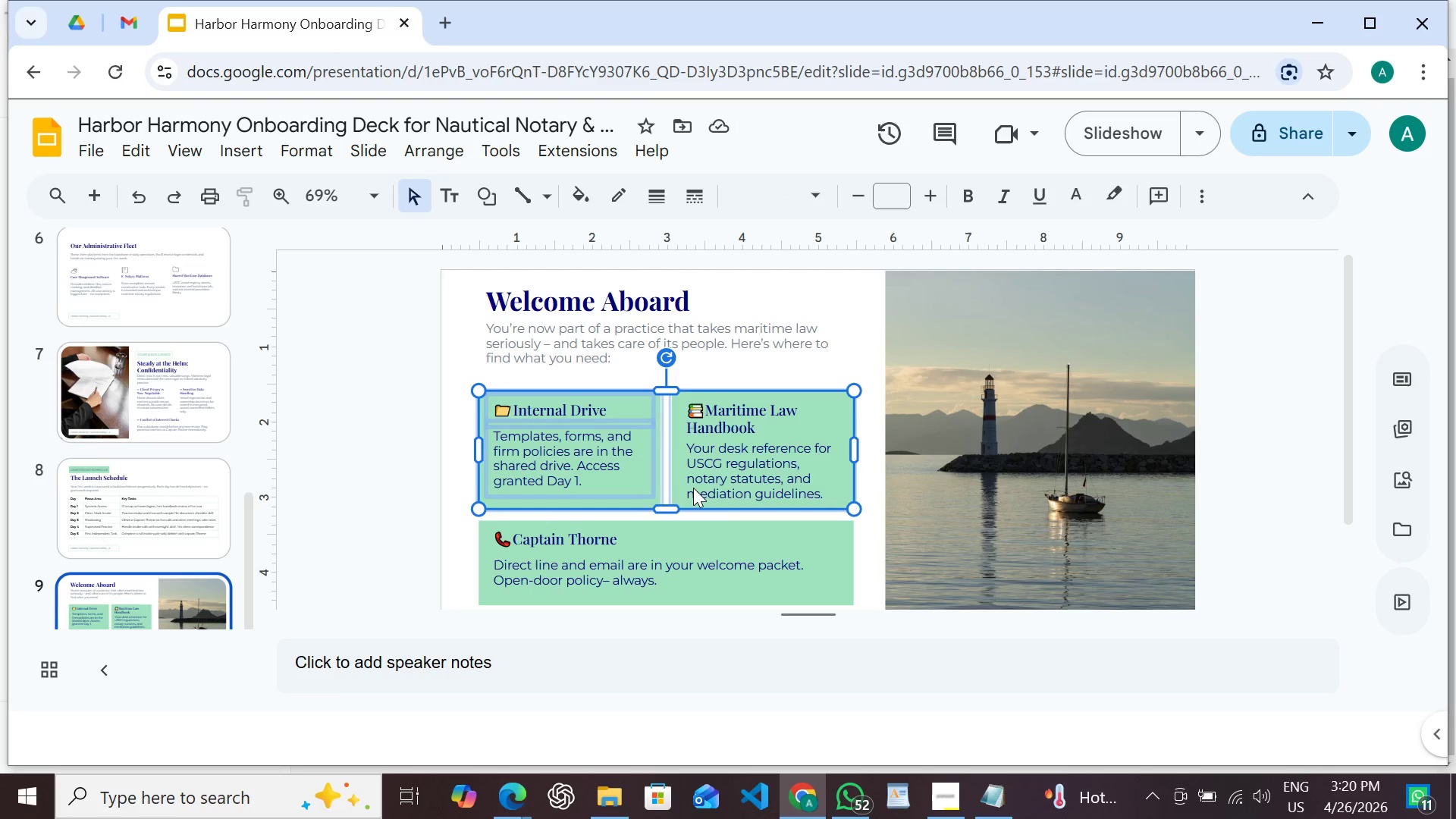 
hold_key(key=ShiftLeft, duration=1.52)
left_click([693, 488])
 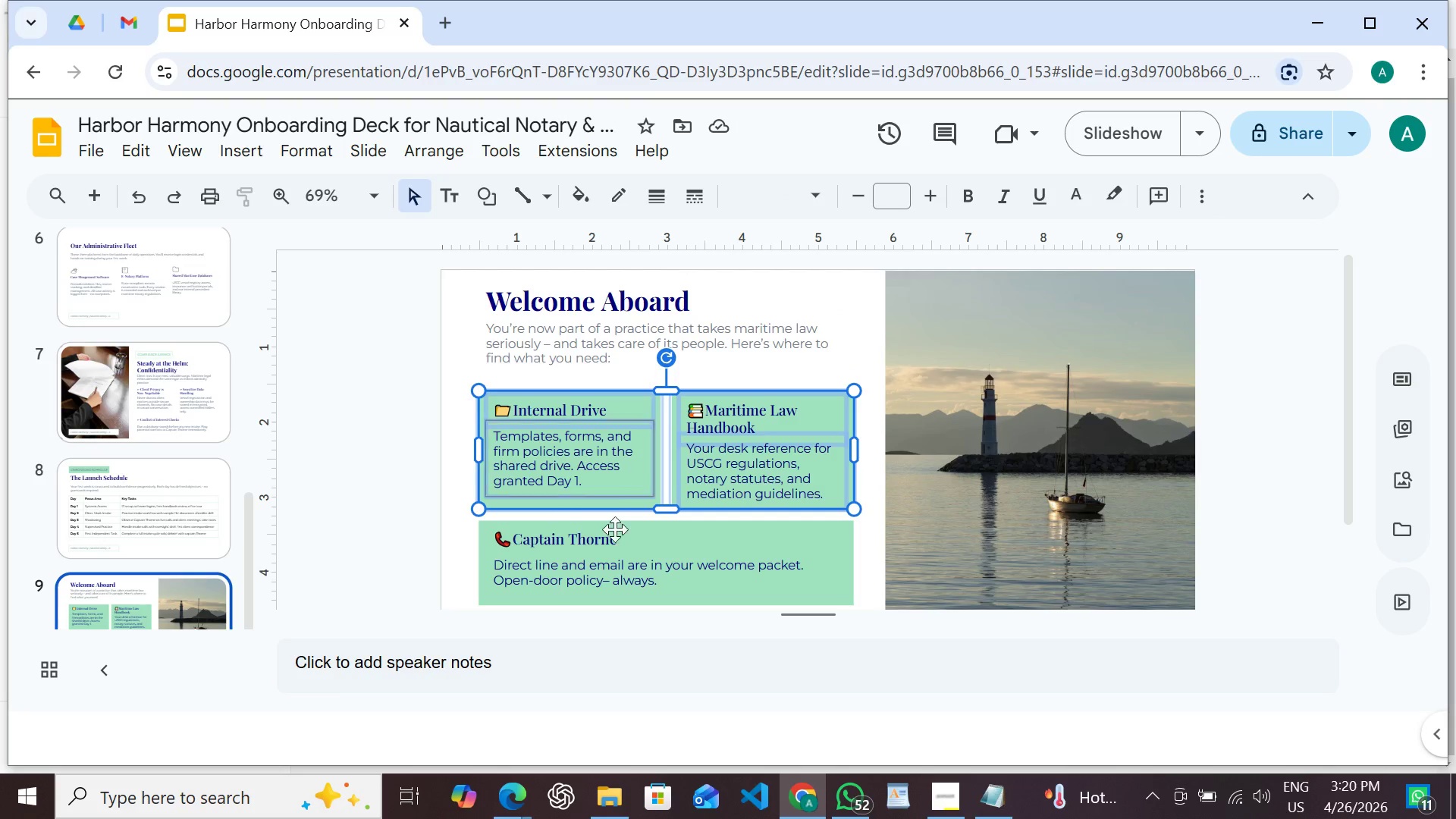 
hold_key(key=ShiftLeft, duration=1.51)
 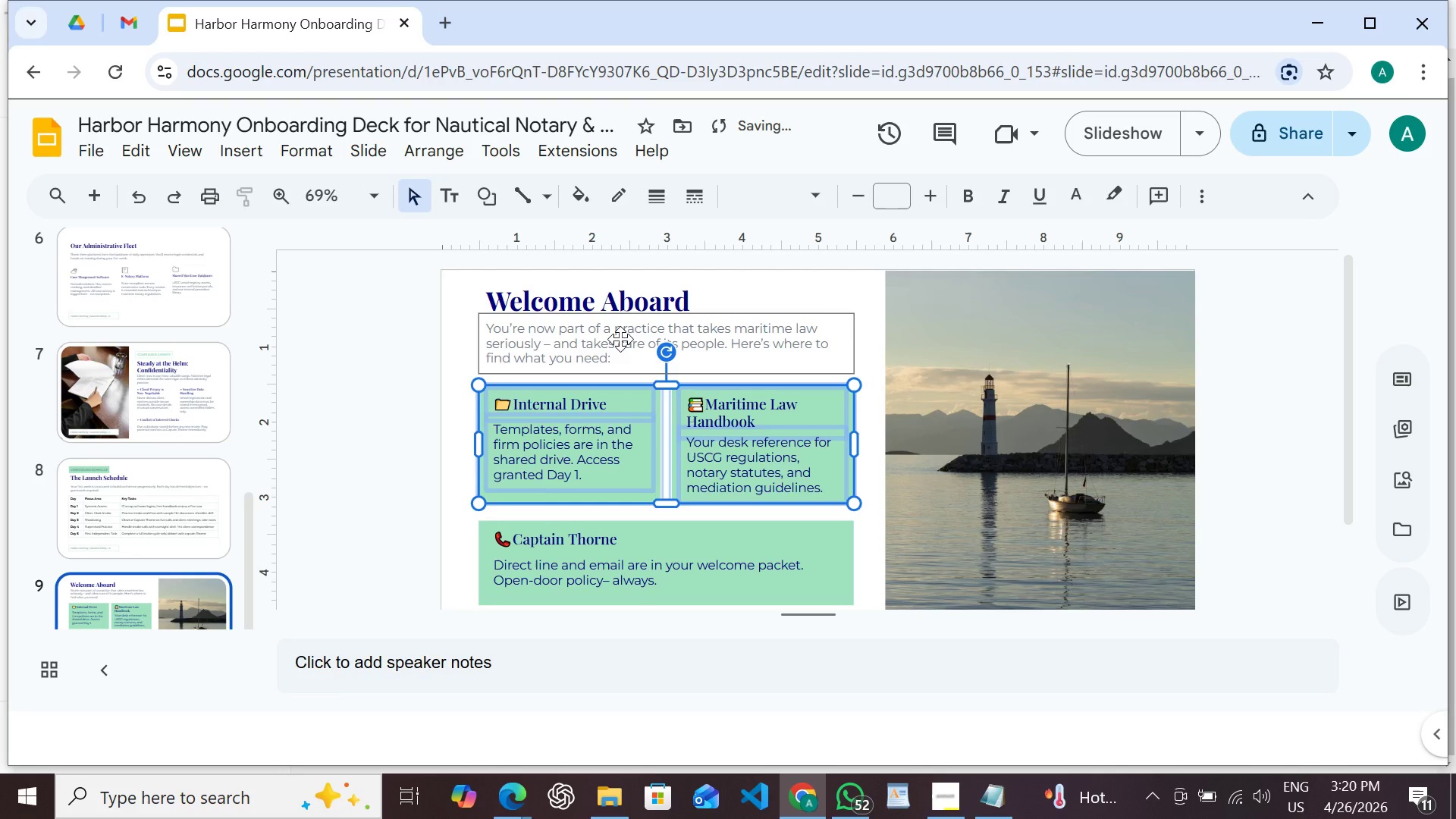 
key(Shift+ArrowUp)
 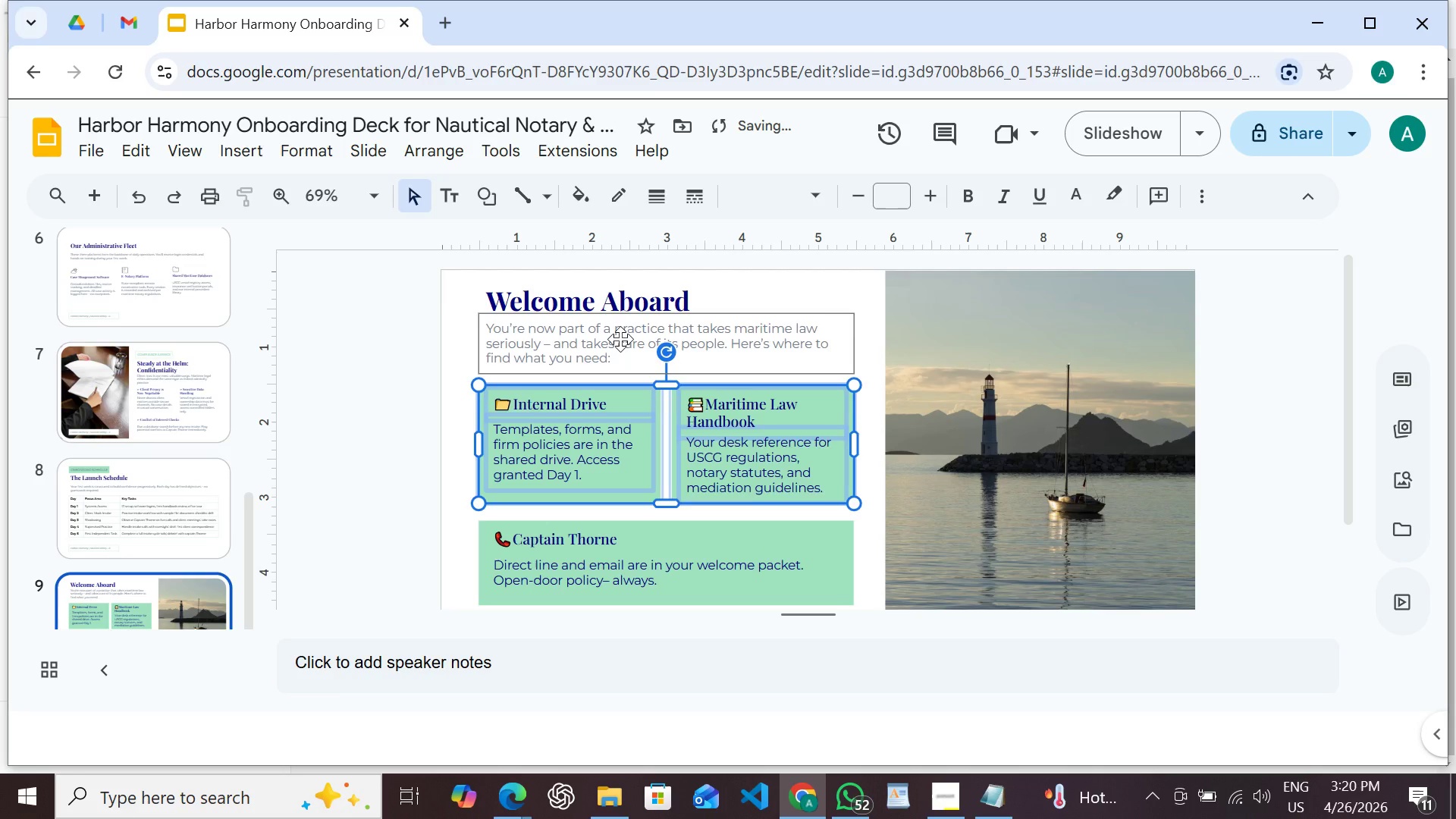 
key(Shift+ArrowUp)
 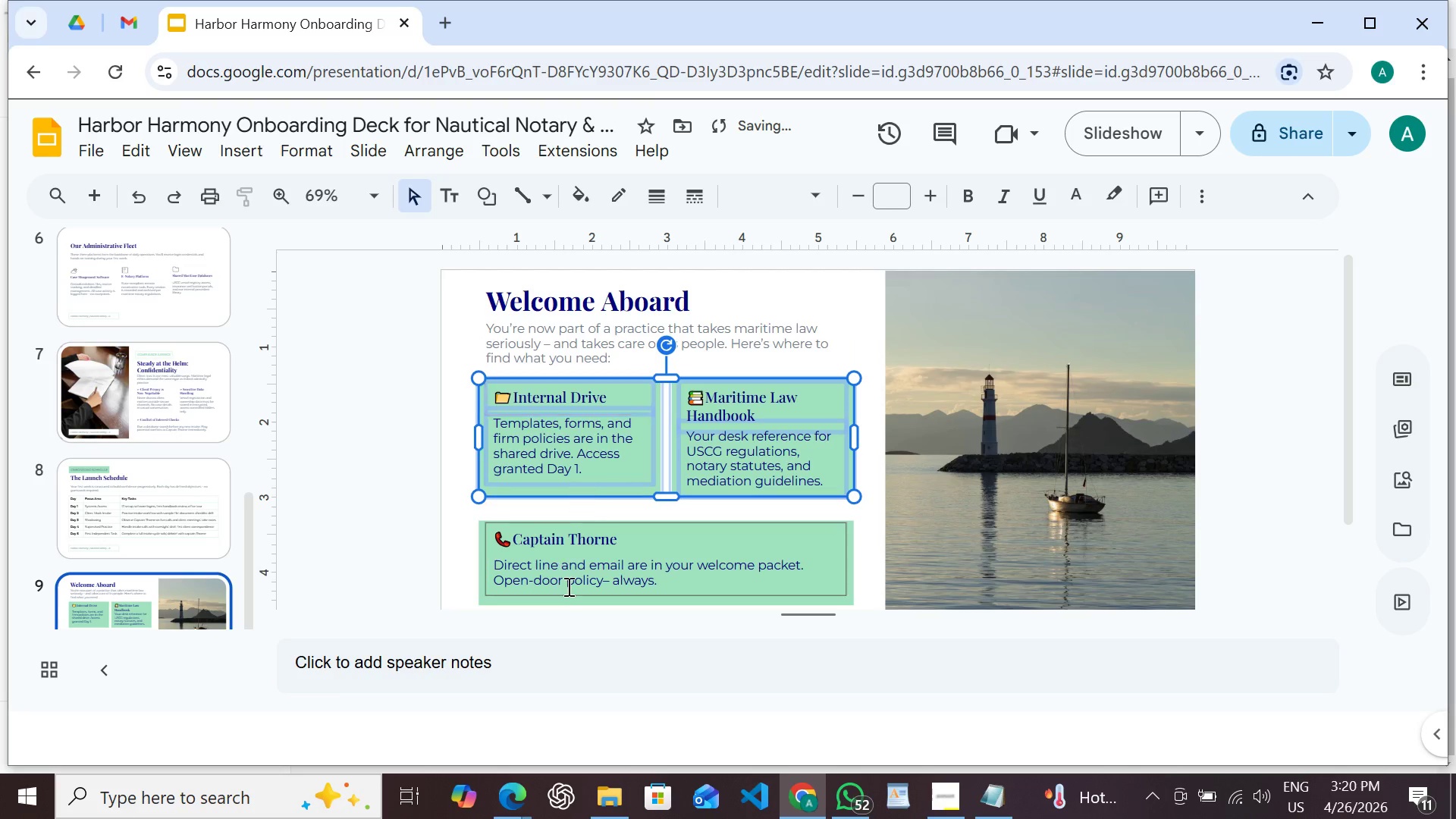 
scroll: coordinate [601, 542], scroll_direction: down, amount: 2.0
 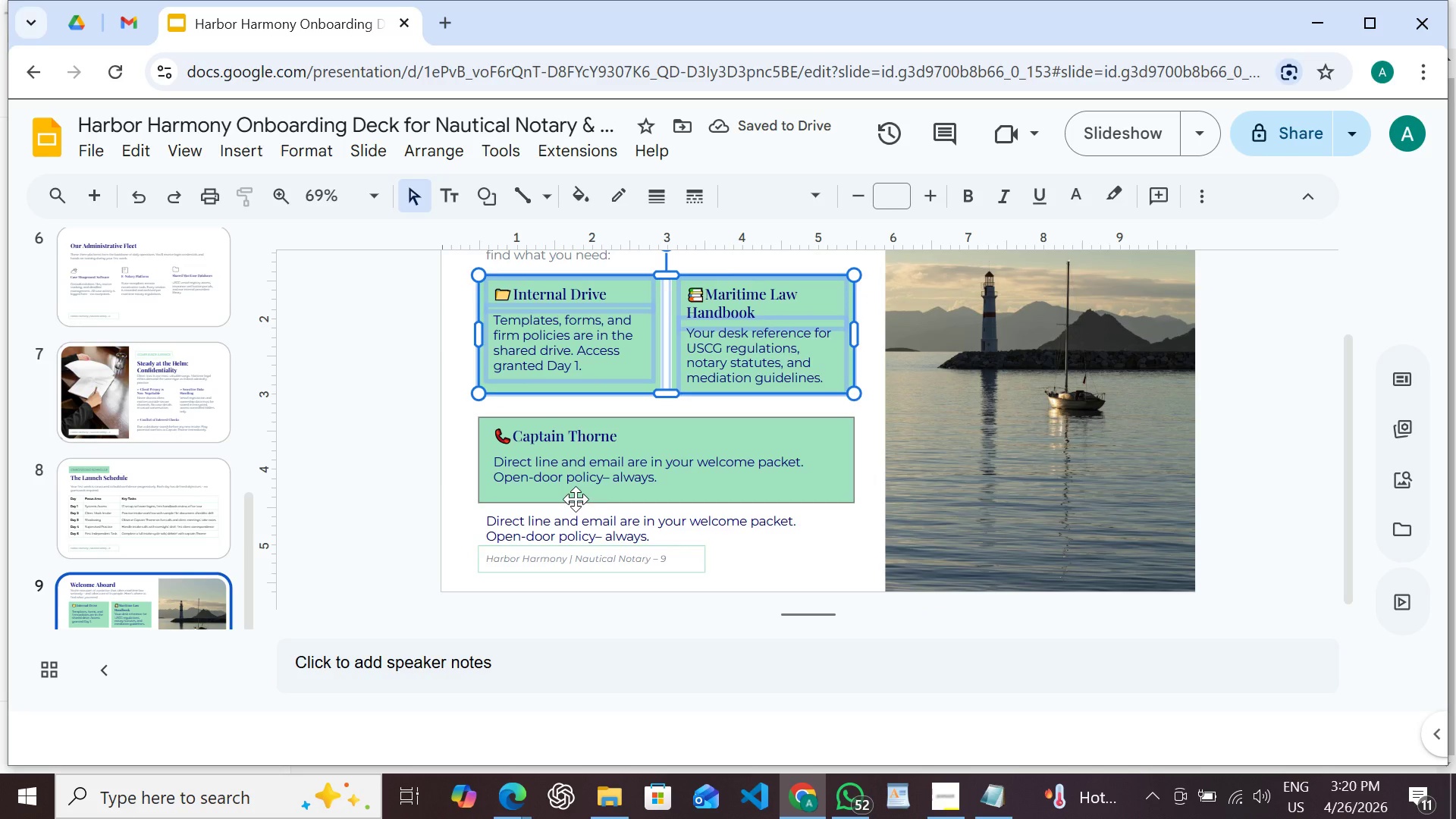 
left_click([576, 499])
 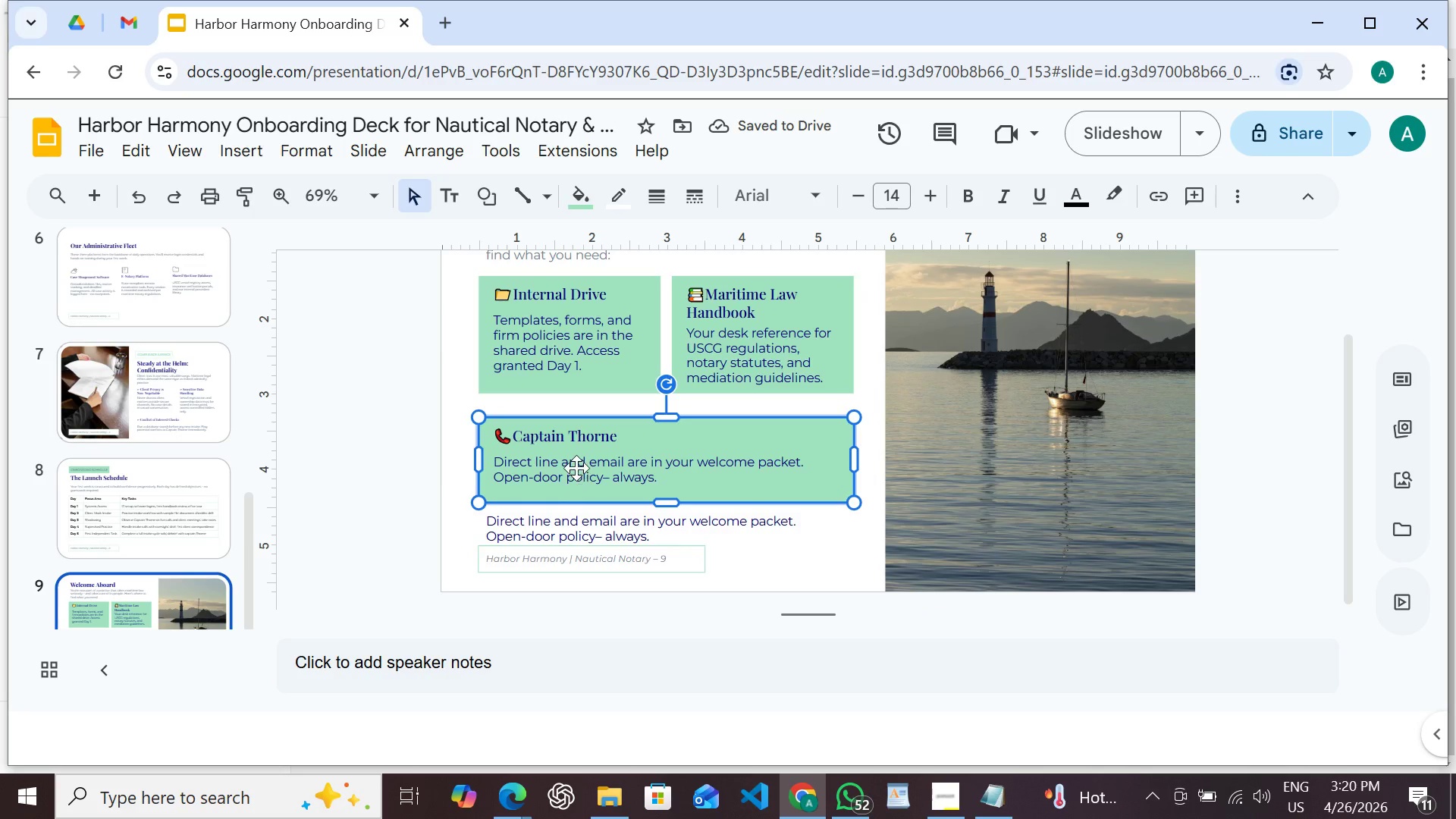 
hold_key(key=ShiftLeft, duration=1.5)
left_click([576, 468])
 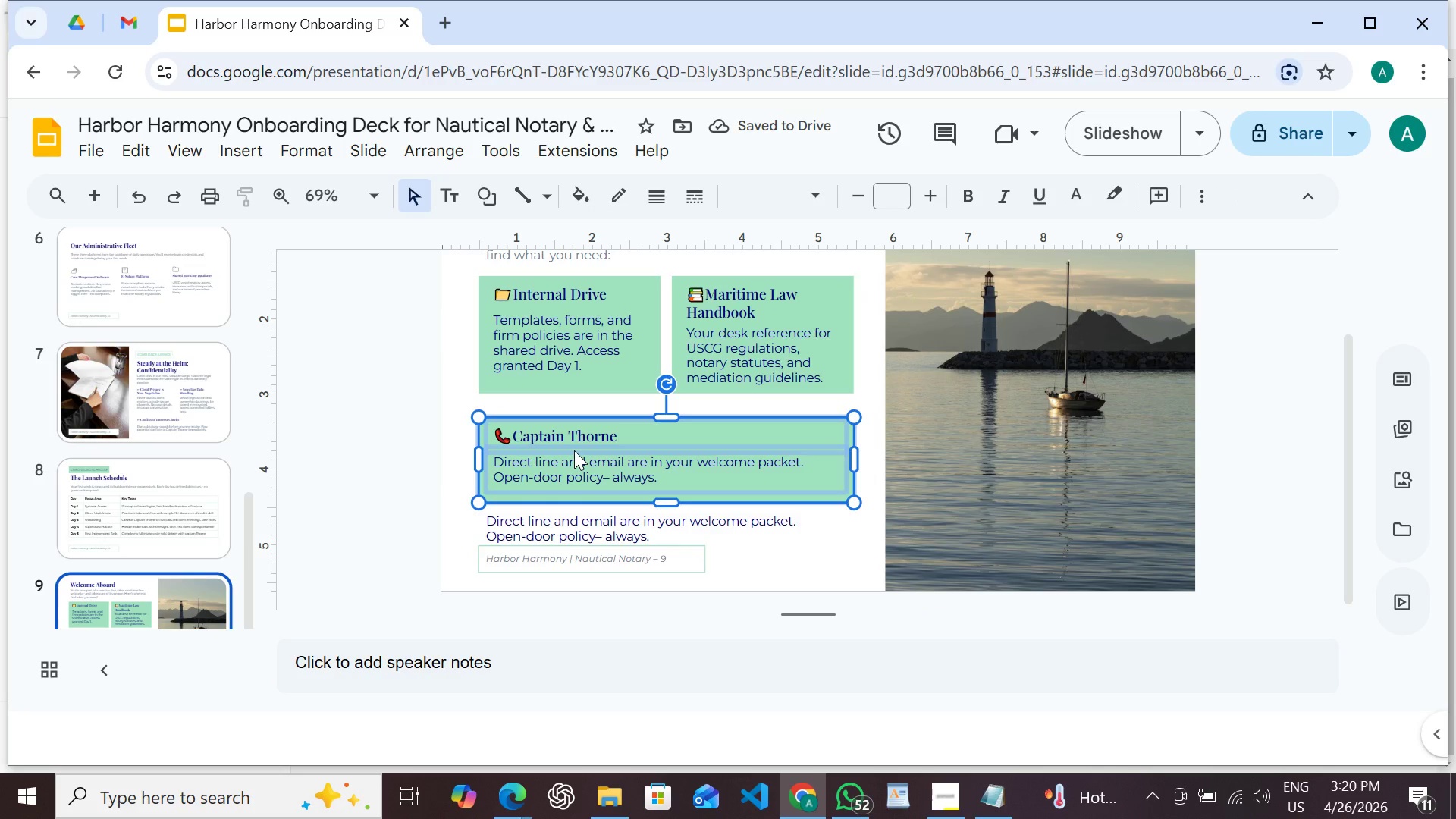 
key(Shift+ArrowUp)
 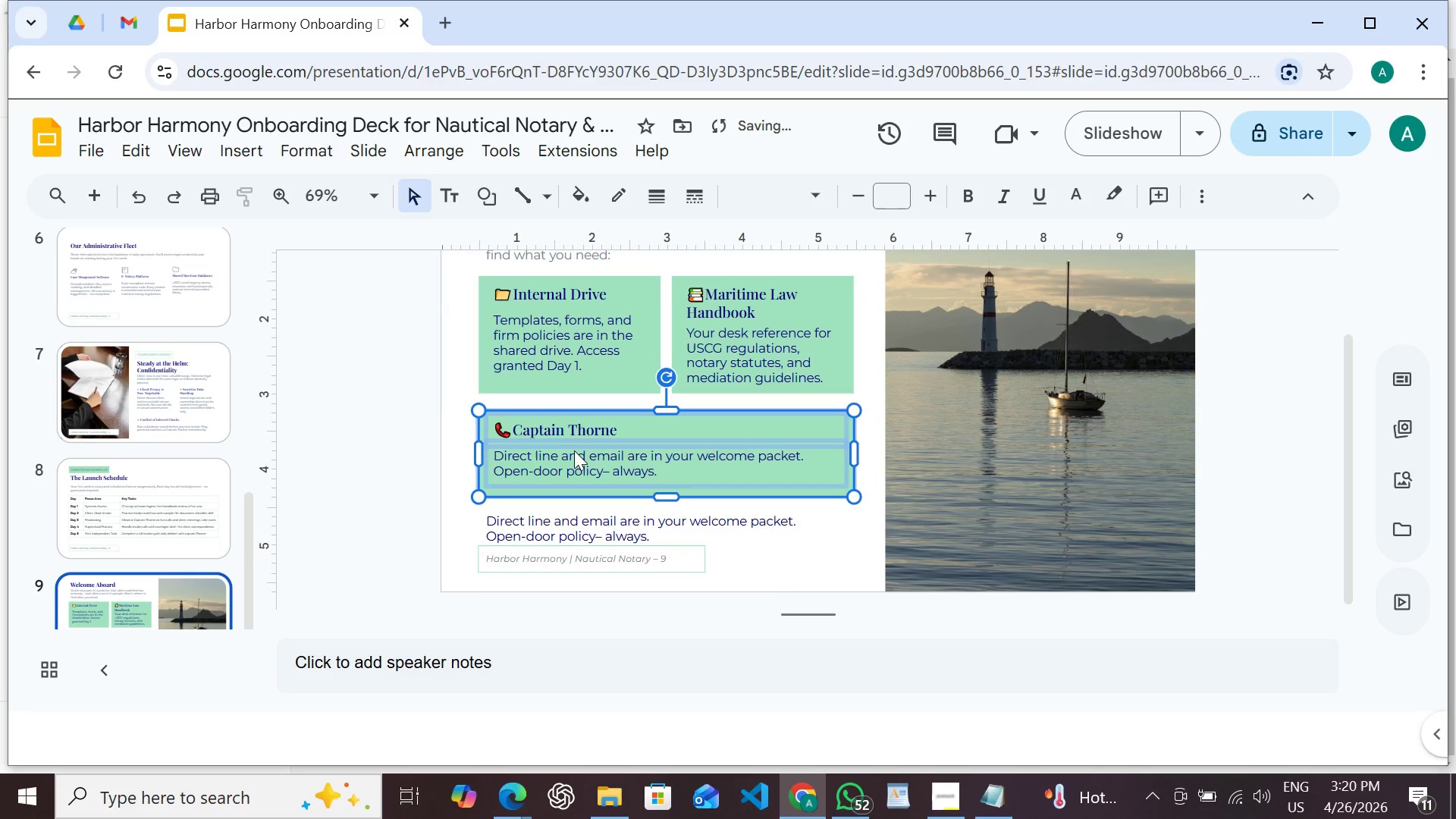 
key(Shift+ArrowUp)
 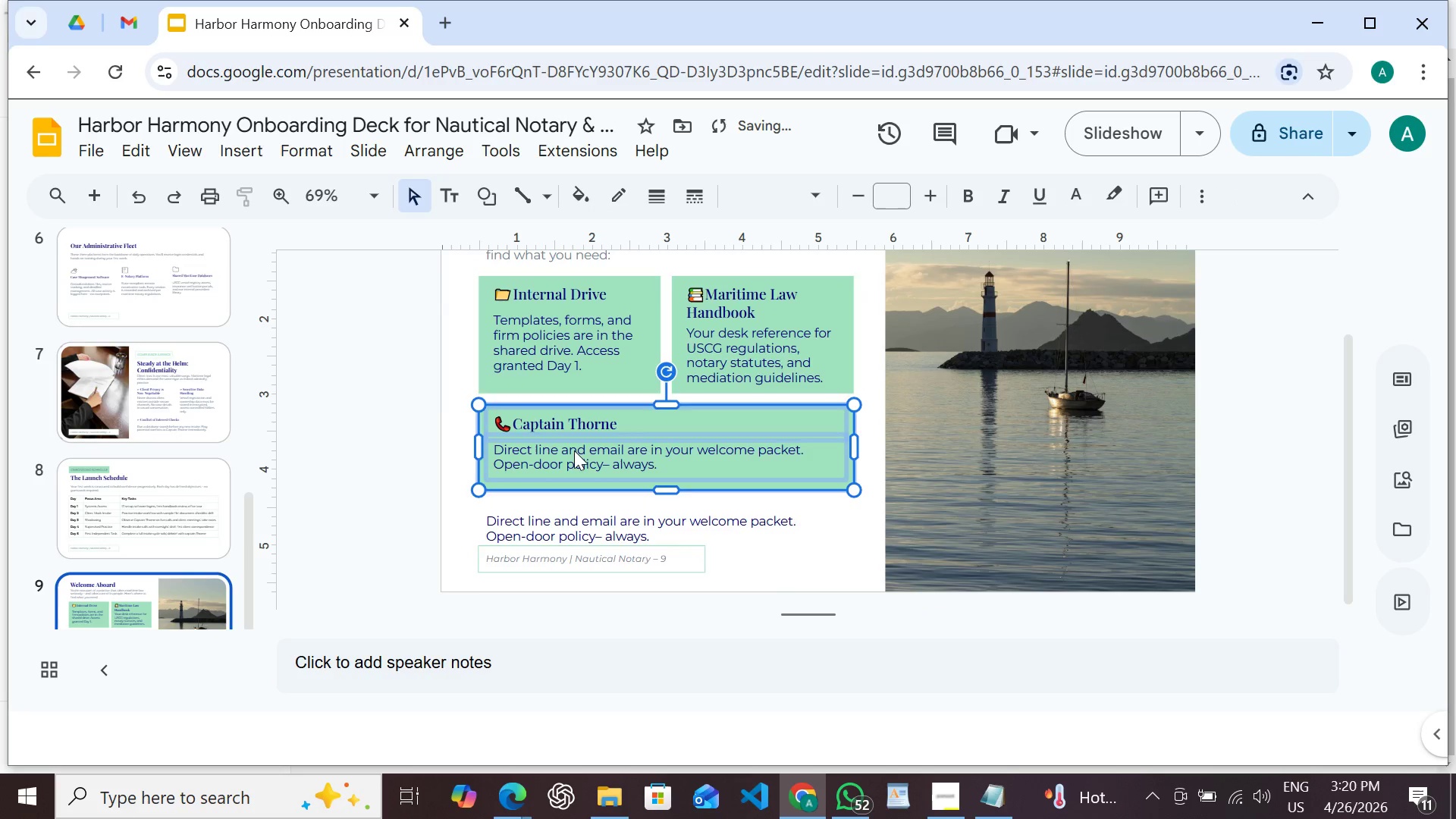 
key(Shift+ArrowUp)
 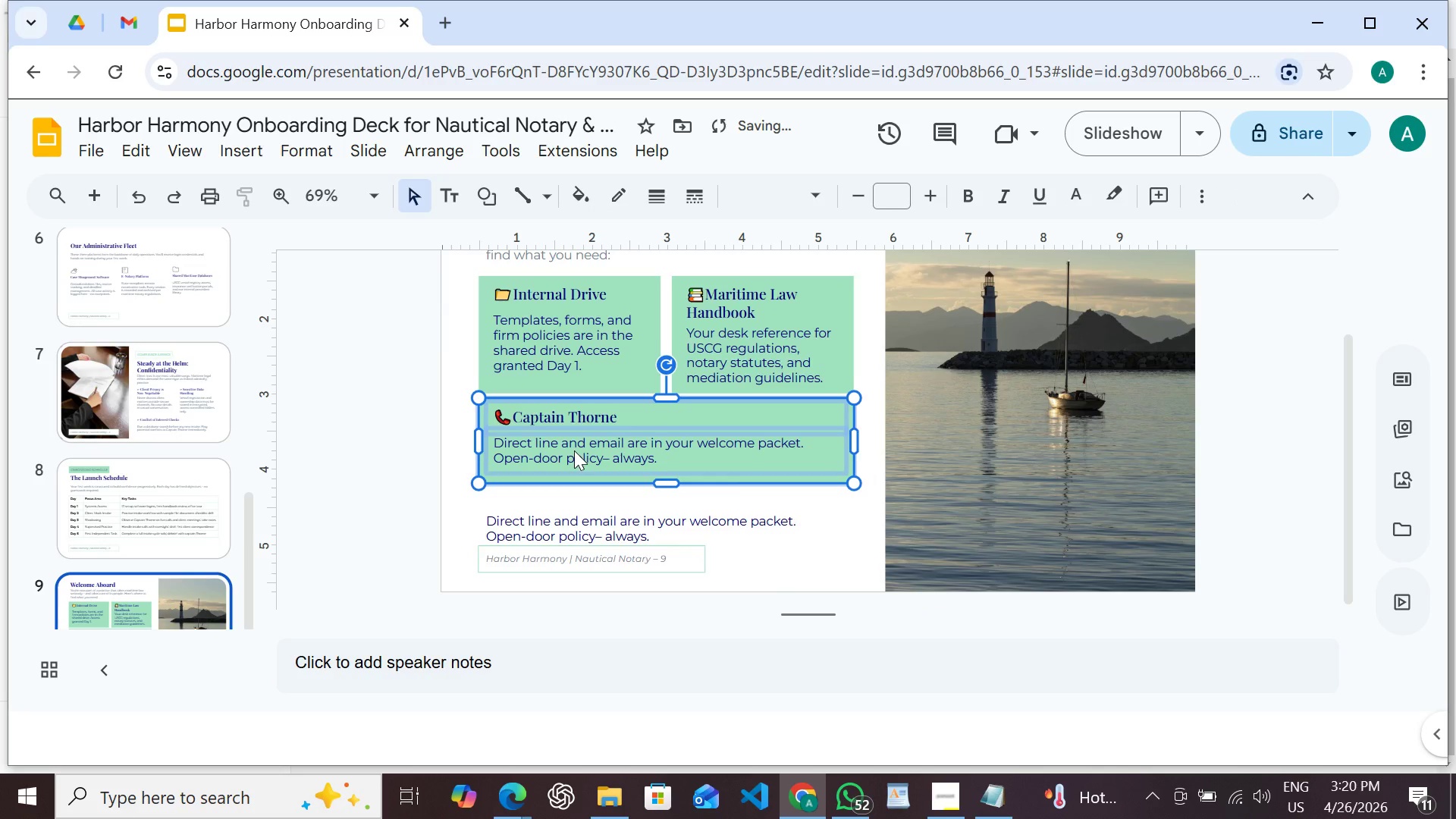 
key(Shift+ArrowDown)
 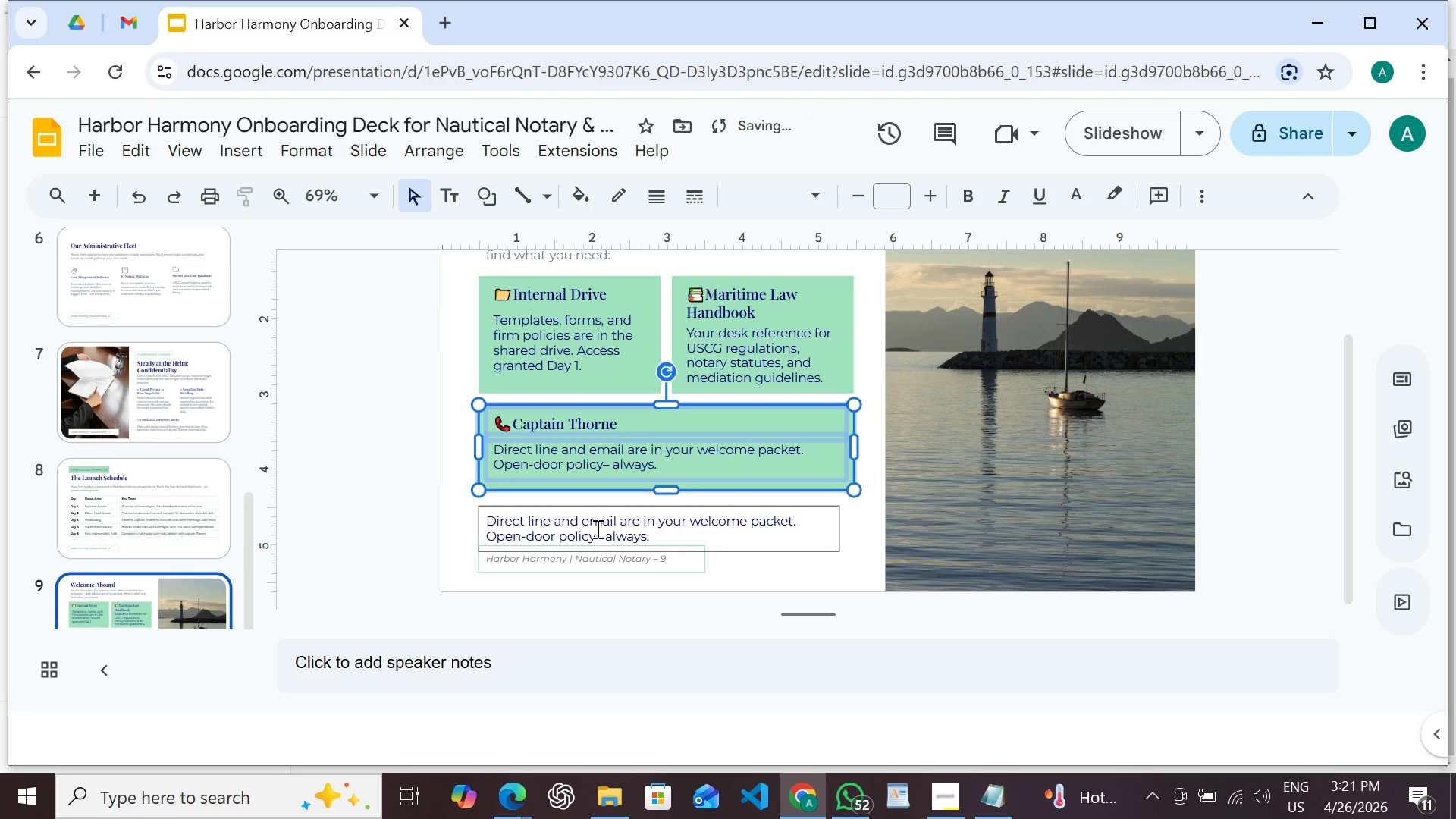 
left_click([596, 511])
 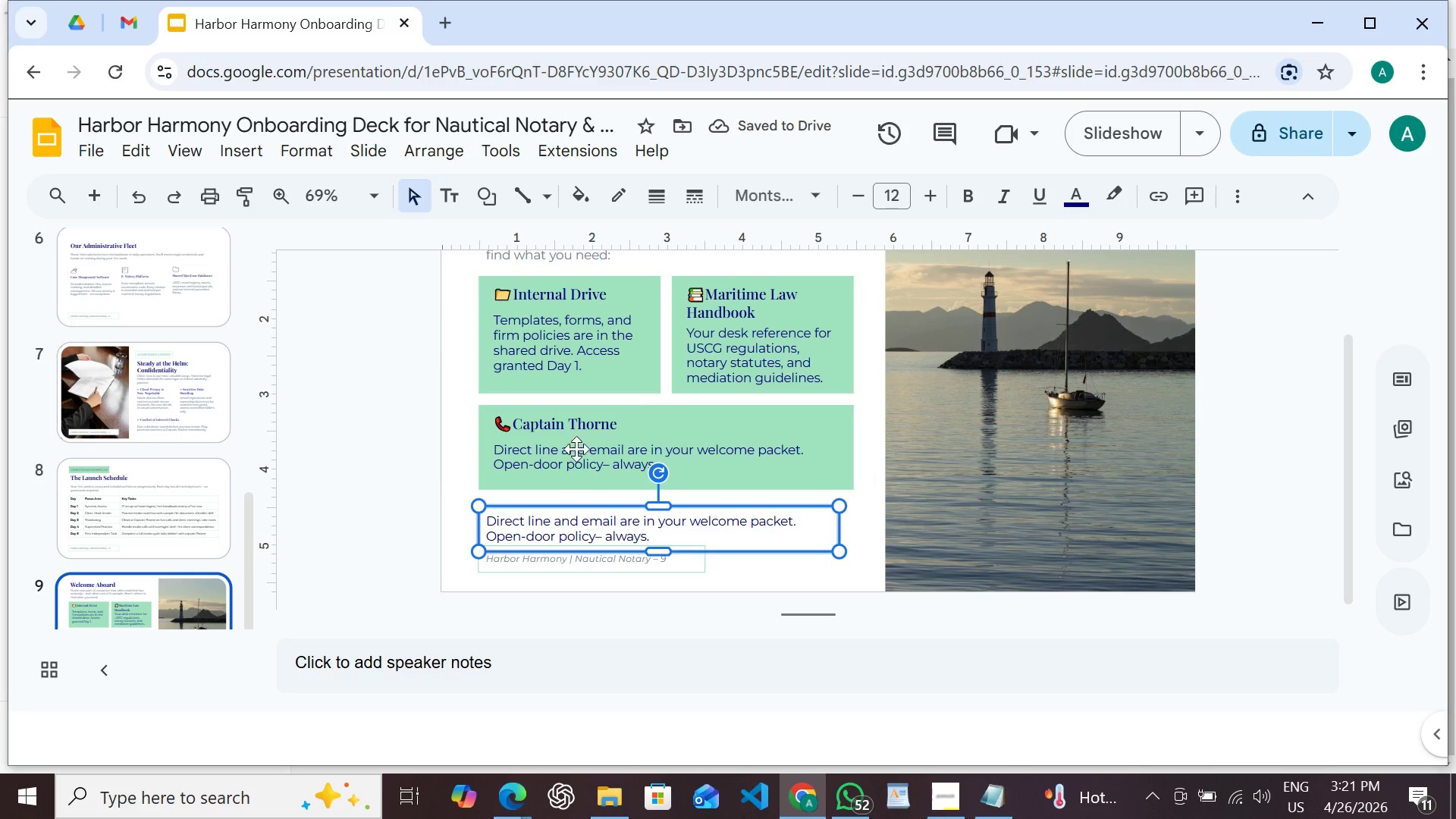 
key(Shift+ArrowUp)
 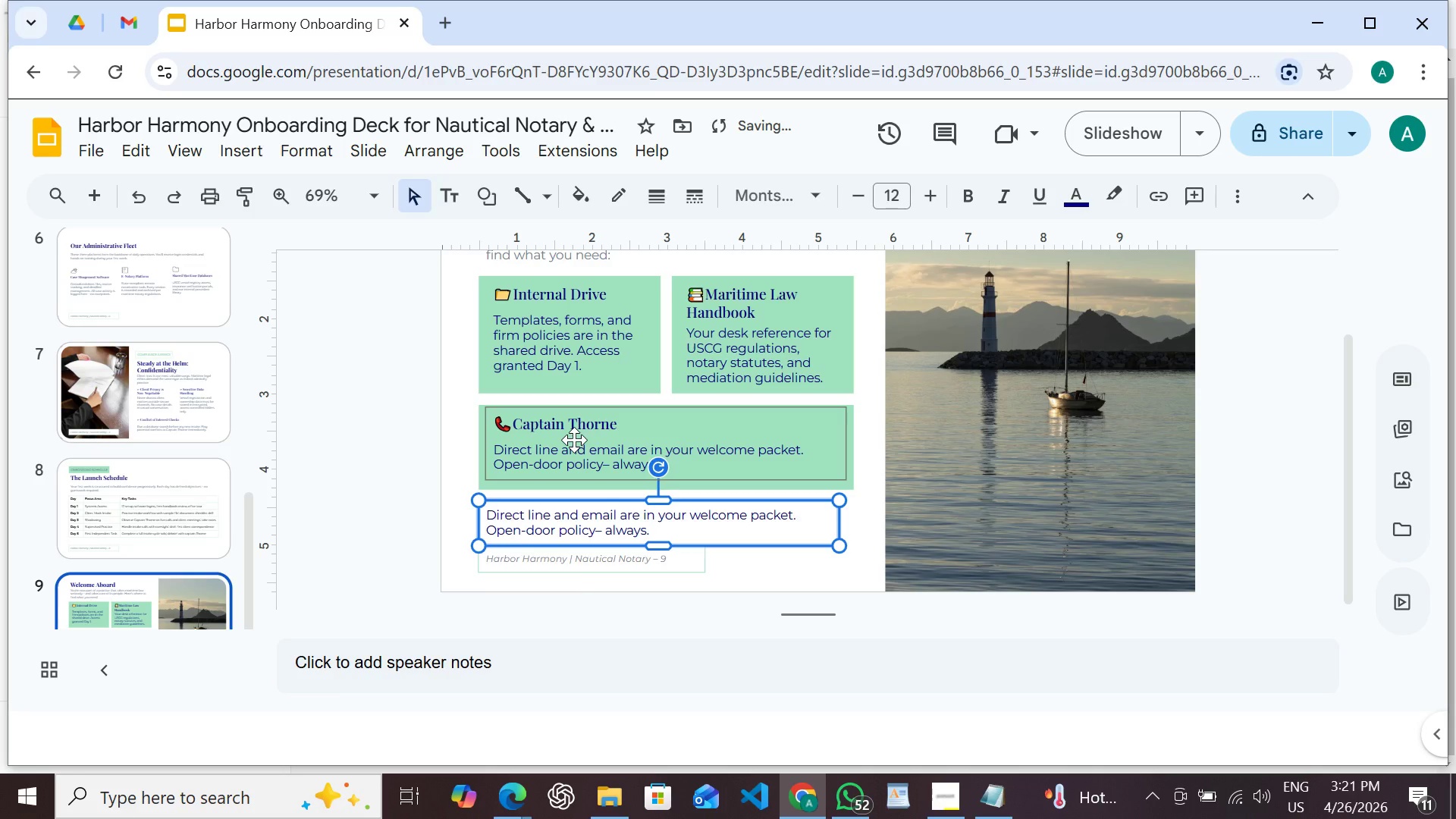 
key(Shift+ArrowUp)
 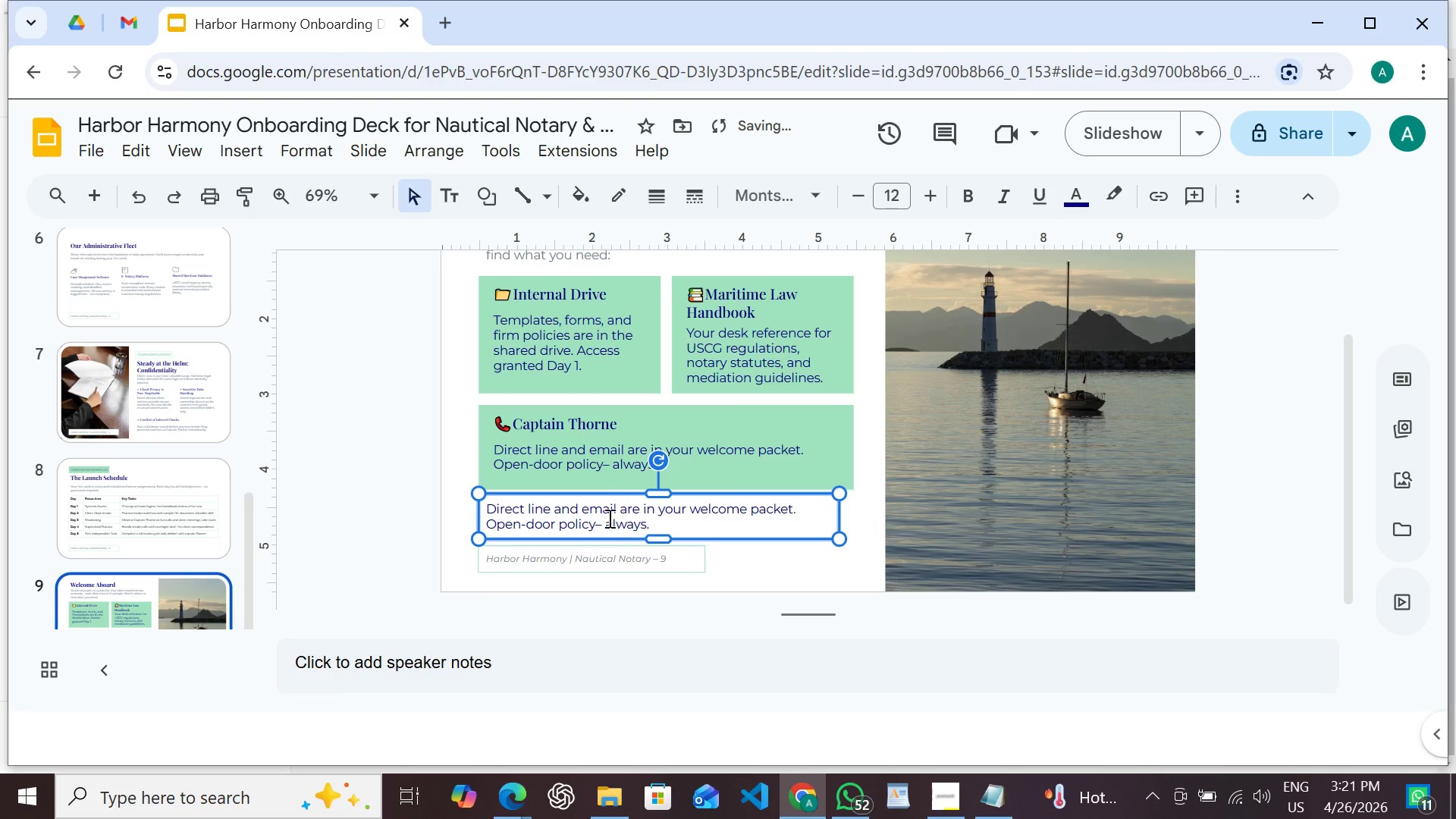 
left_click_drag(start_coordinate=[613, 497], to_coordinate=[615, 504])
 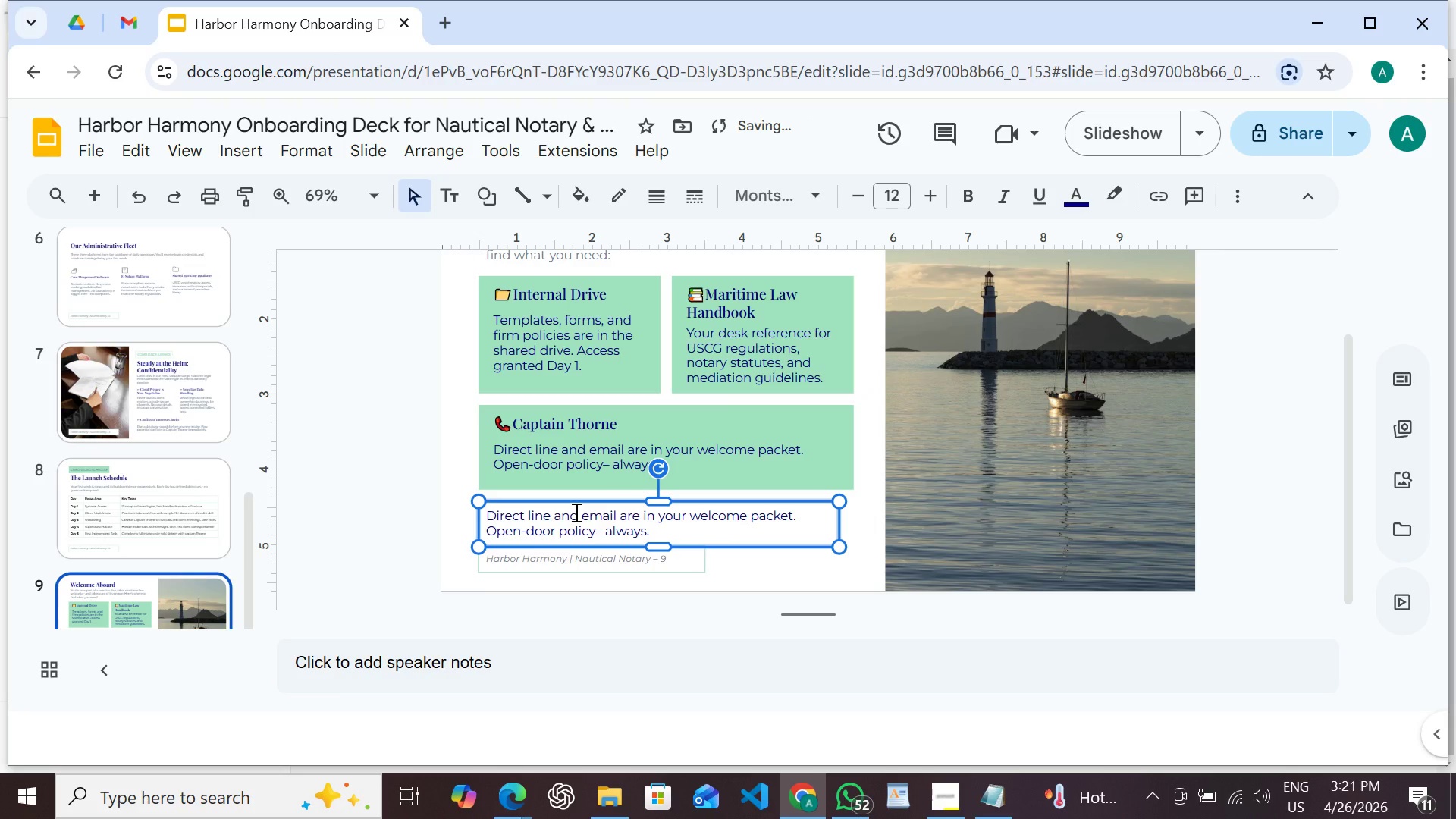 
hold_key(key=ShiftLeft, duration=0.34)
 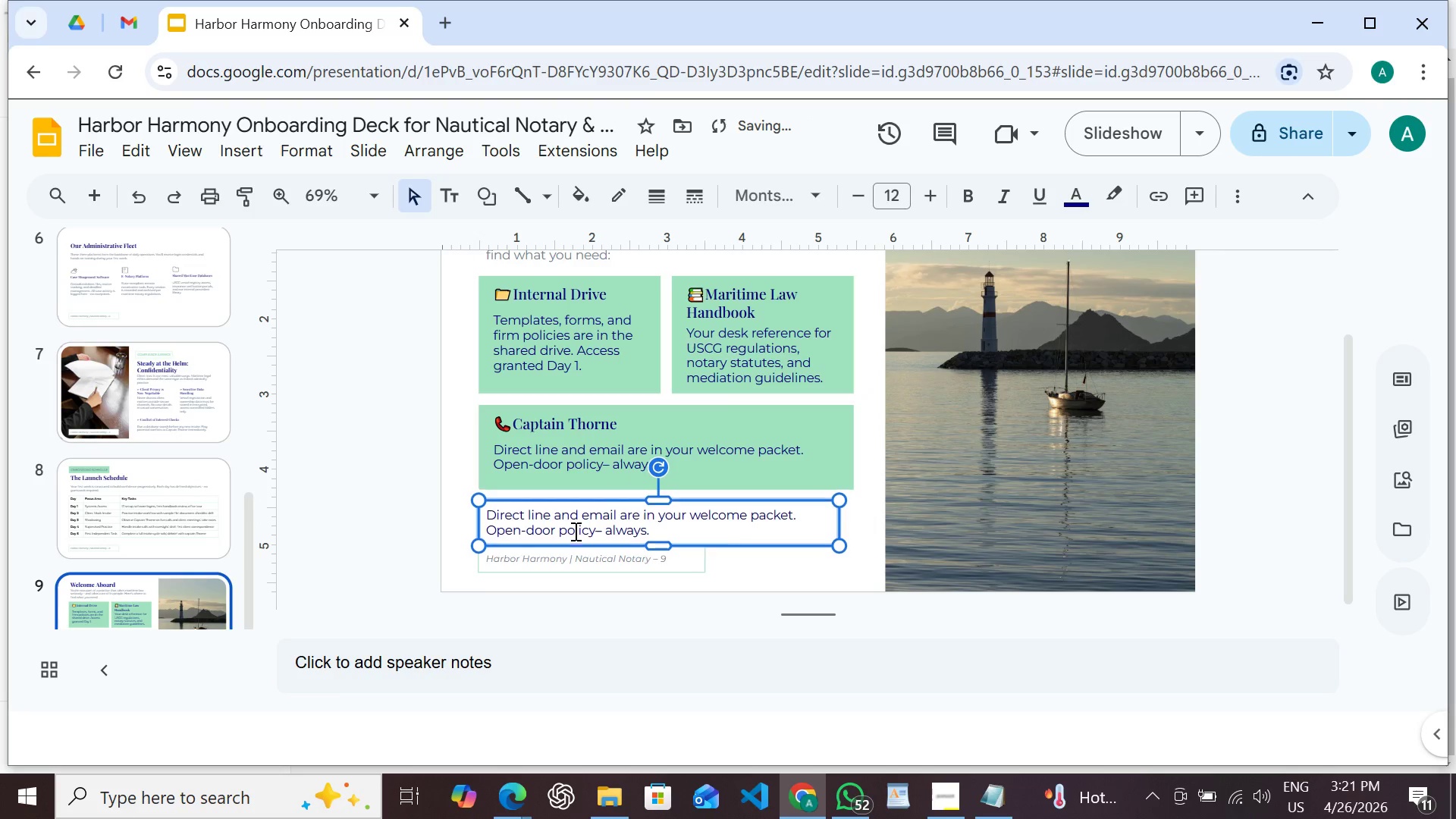 
key(ArrowUp)
 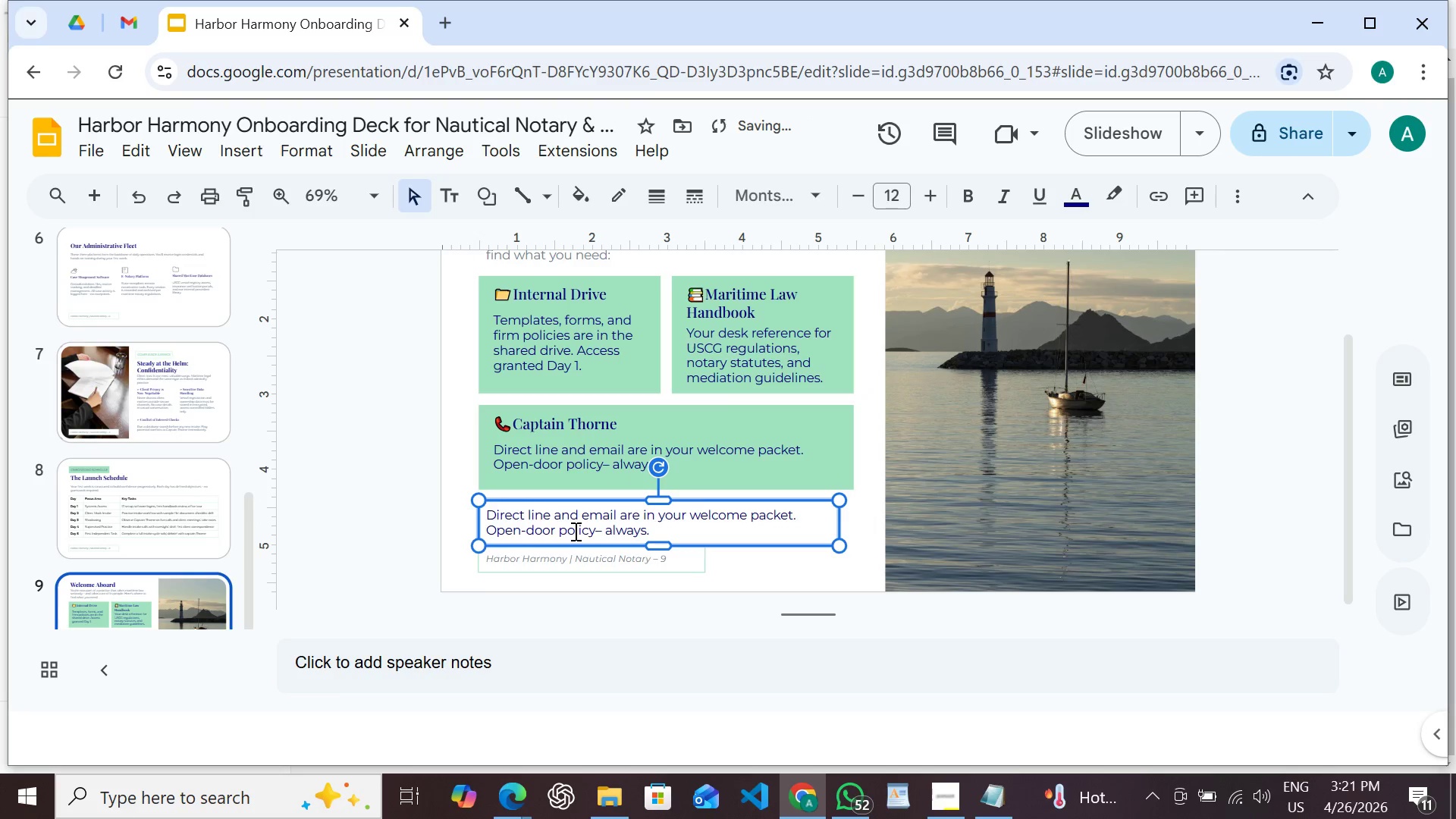 
key(ArrowUp)
 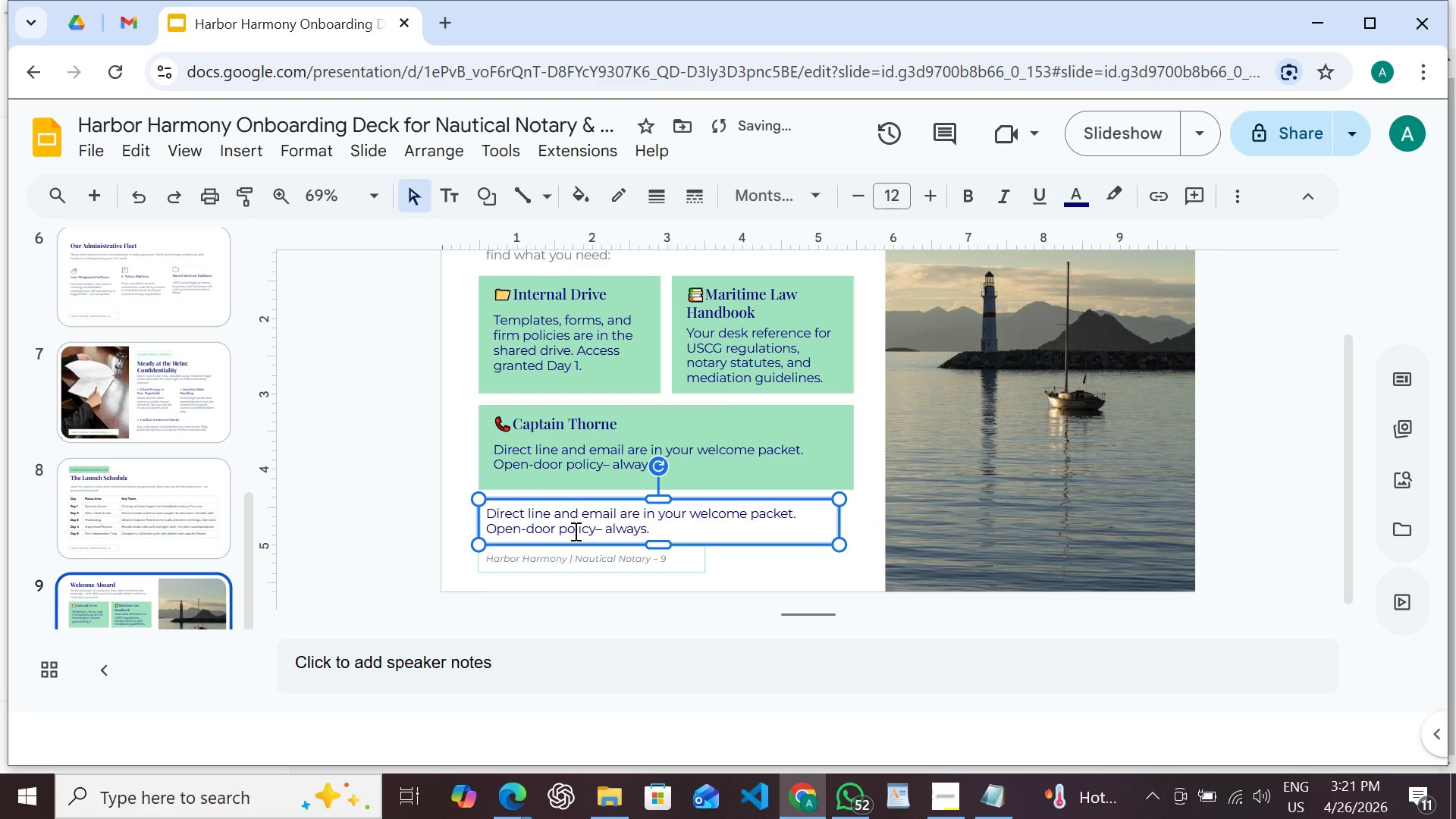 
key(ArrowUp)
 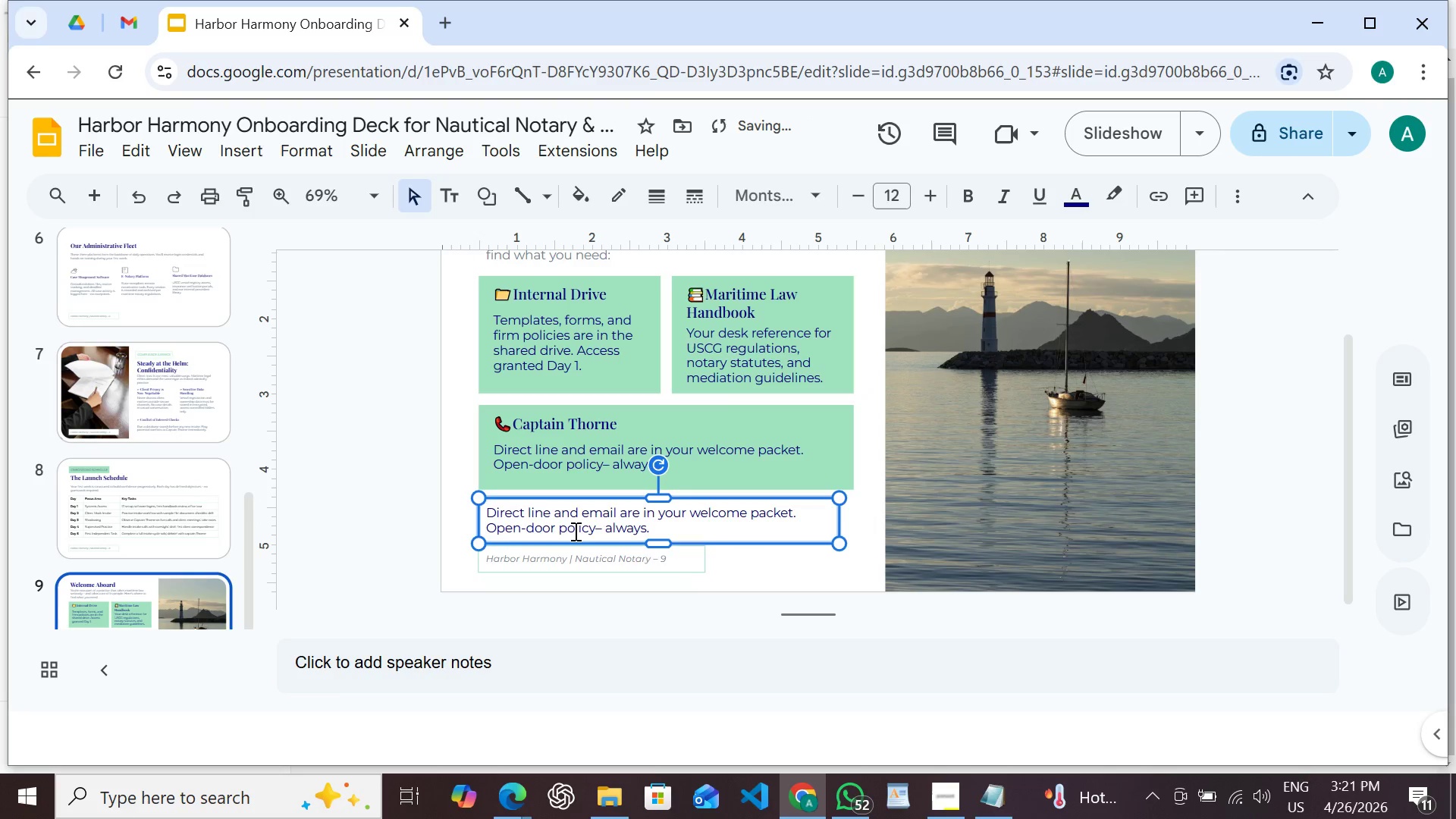 
key(ArrowUp)
 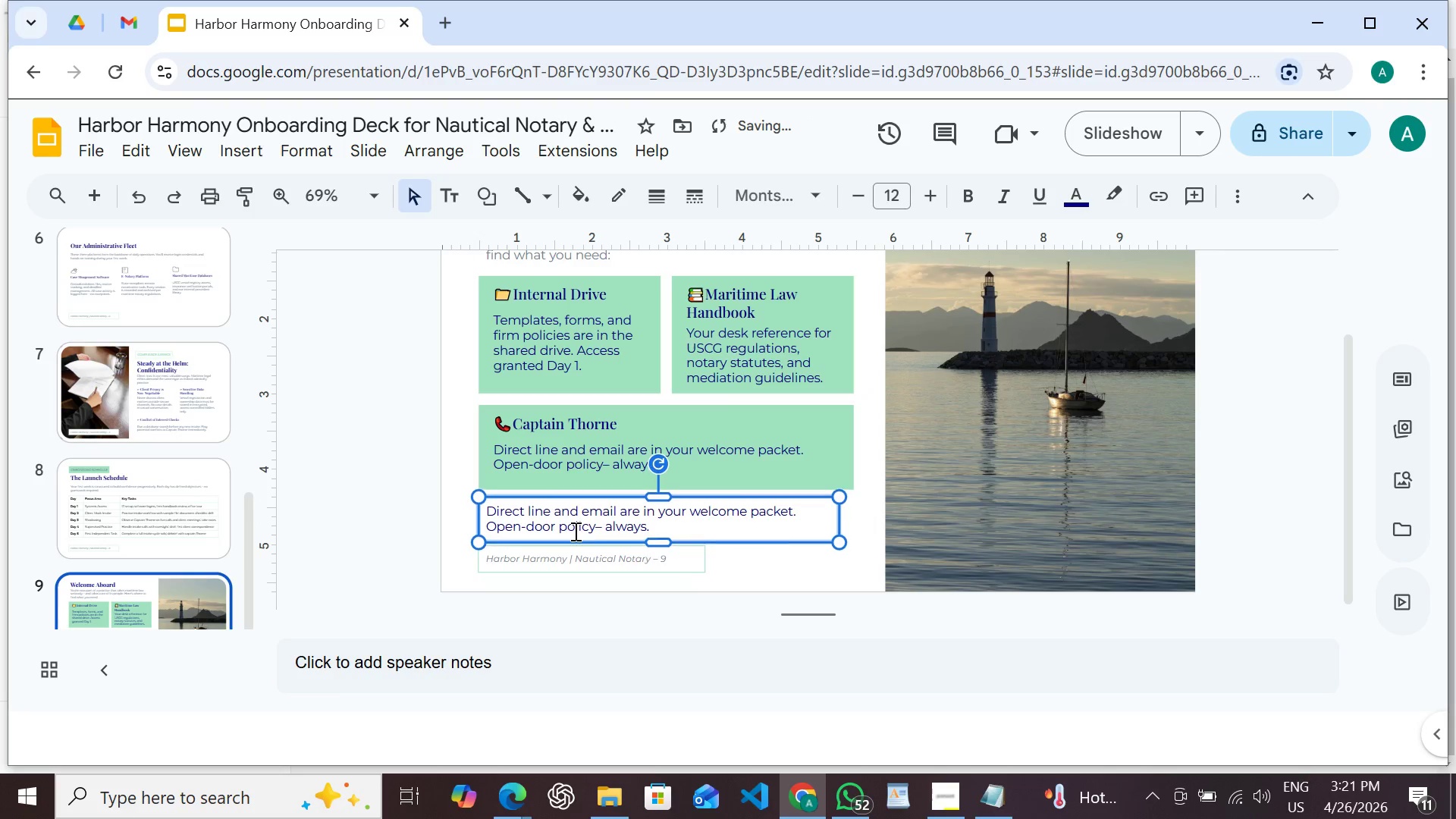 
key(ArrowUp)
 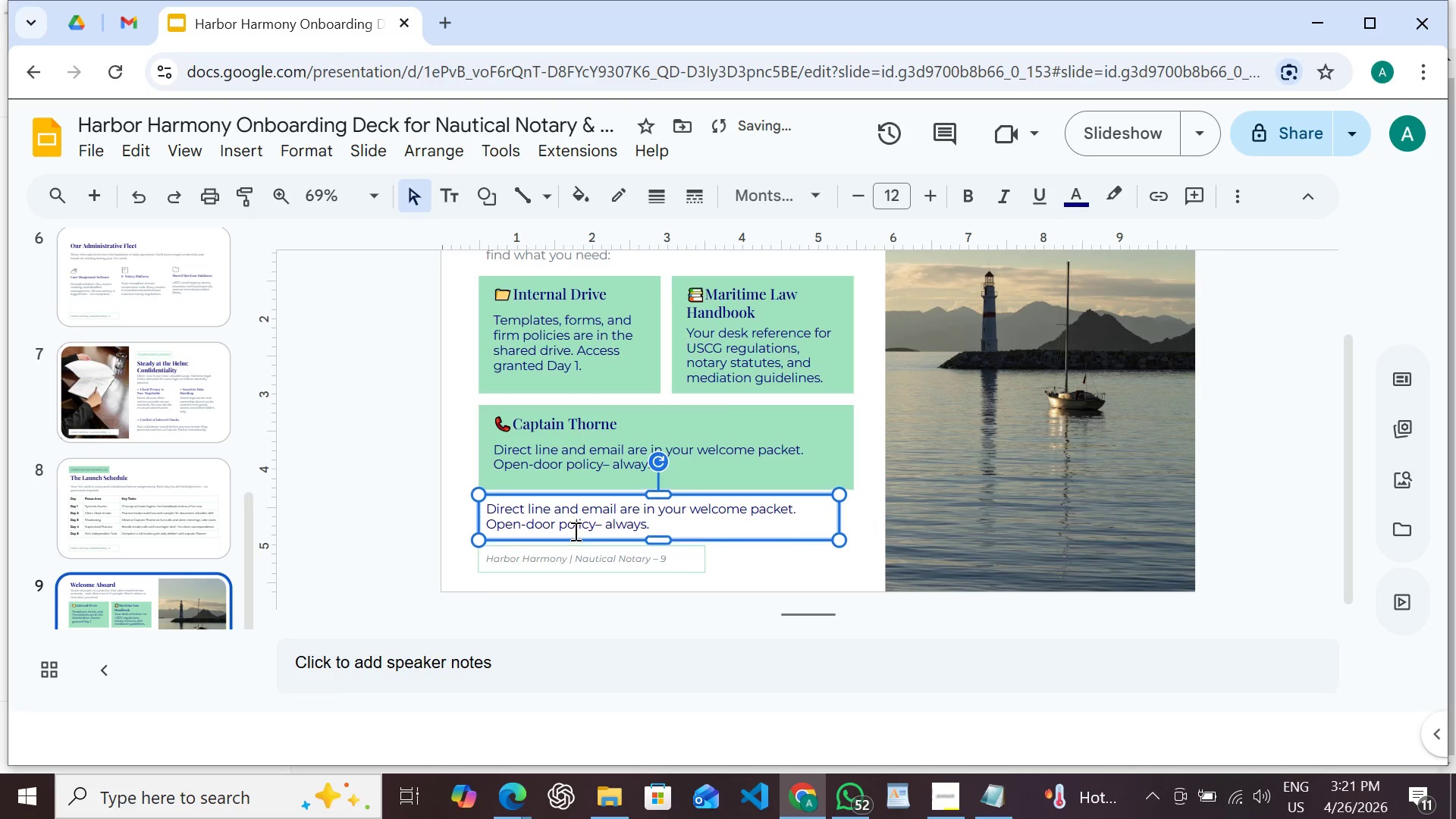 
key(ArrowUp)
 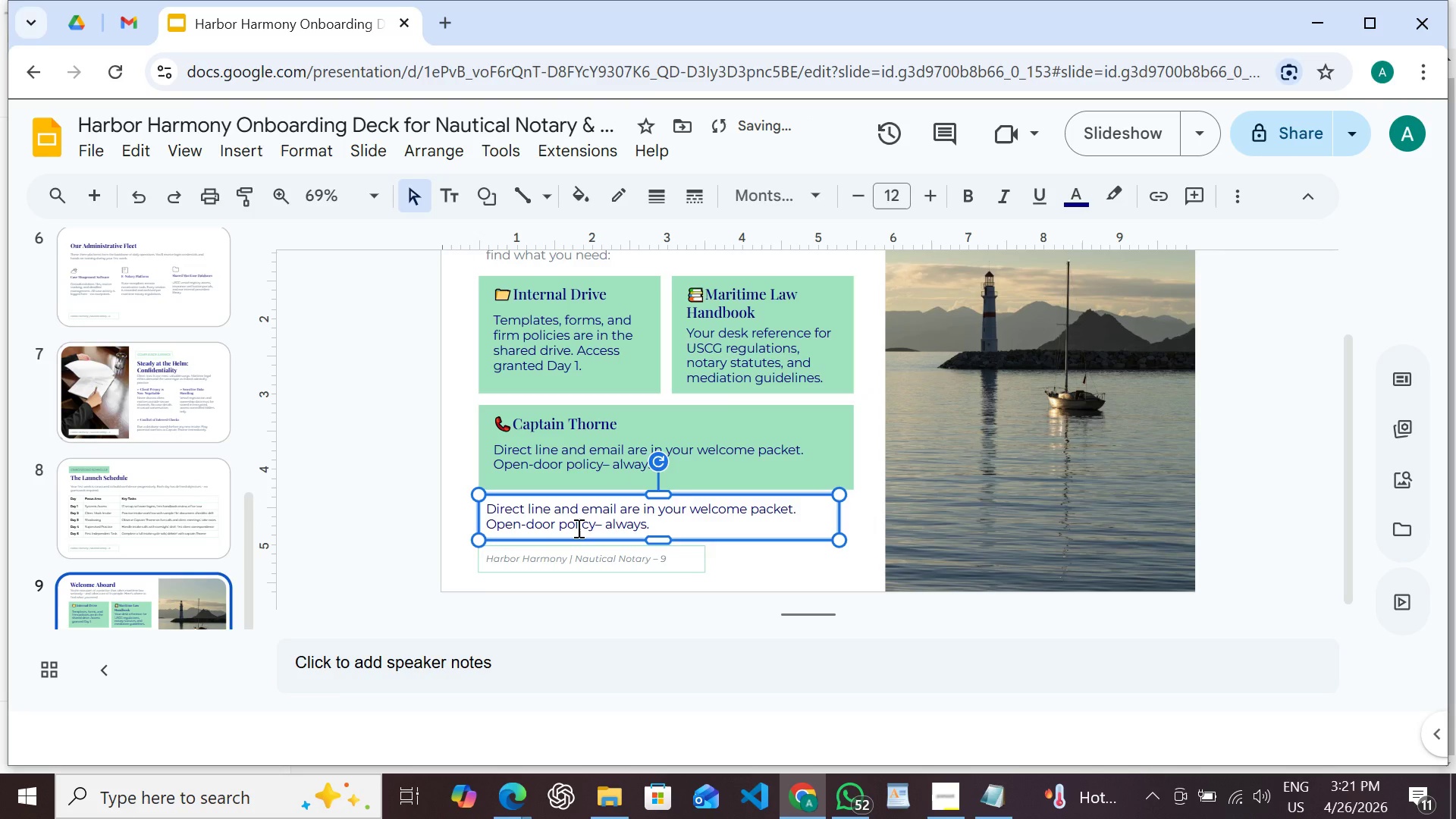 
left_click([577, 528])
 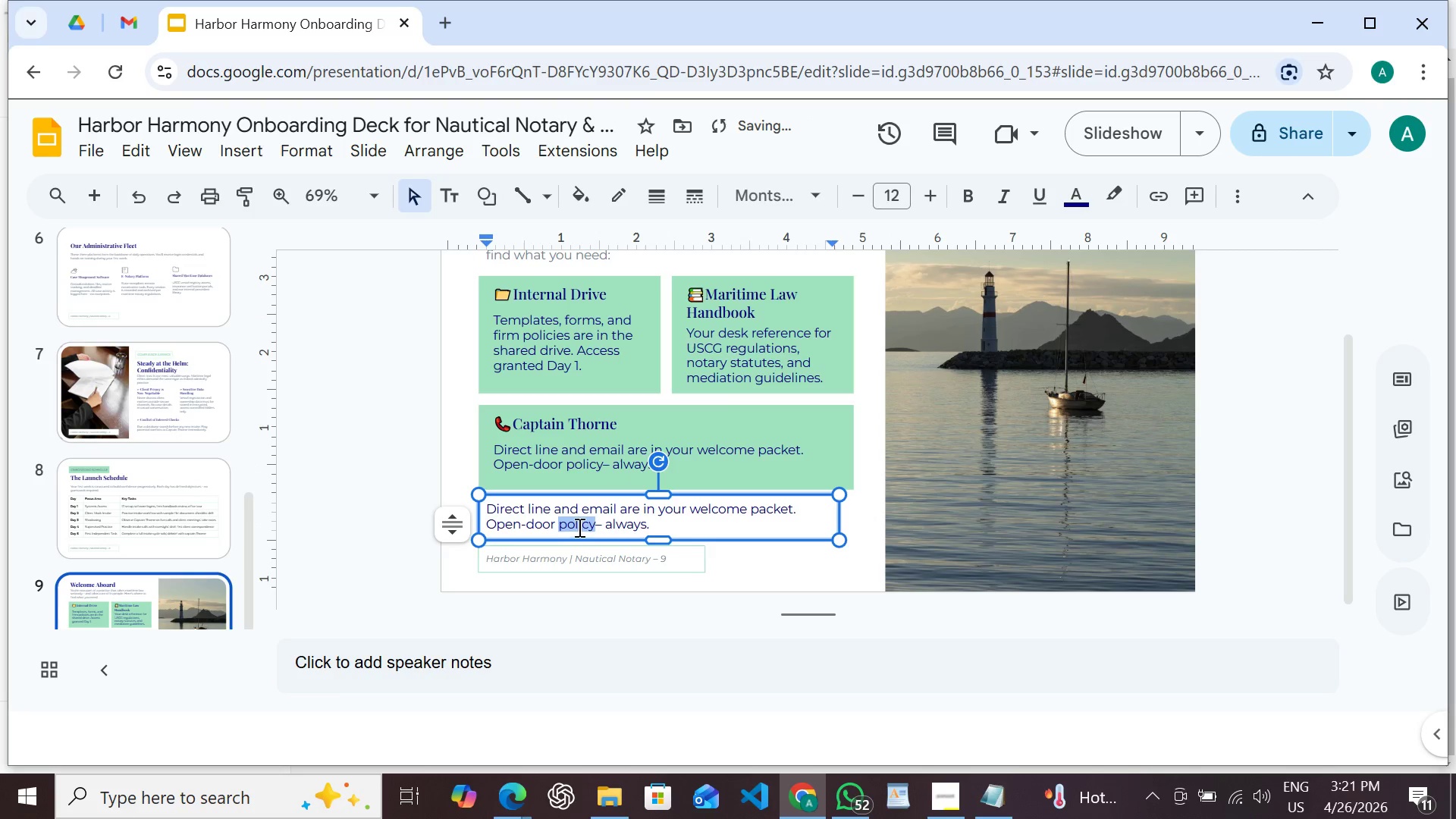 
triple_click([578, 527])
 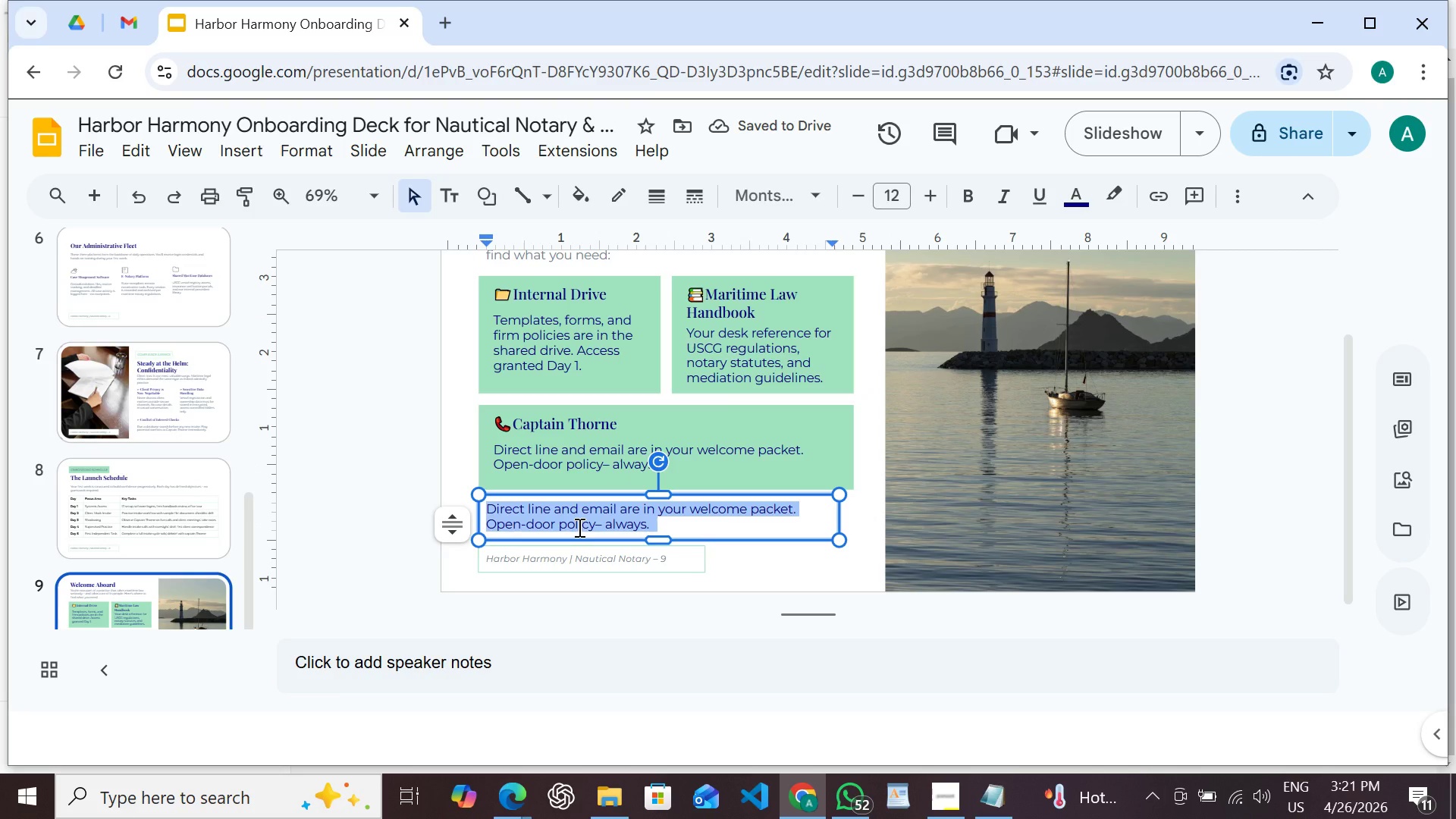 
type(Smooth sea )
key(Backspace)
type(s ahead. You've got the tools, the team, and the training )
 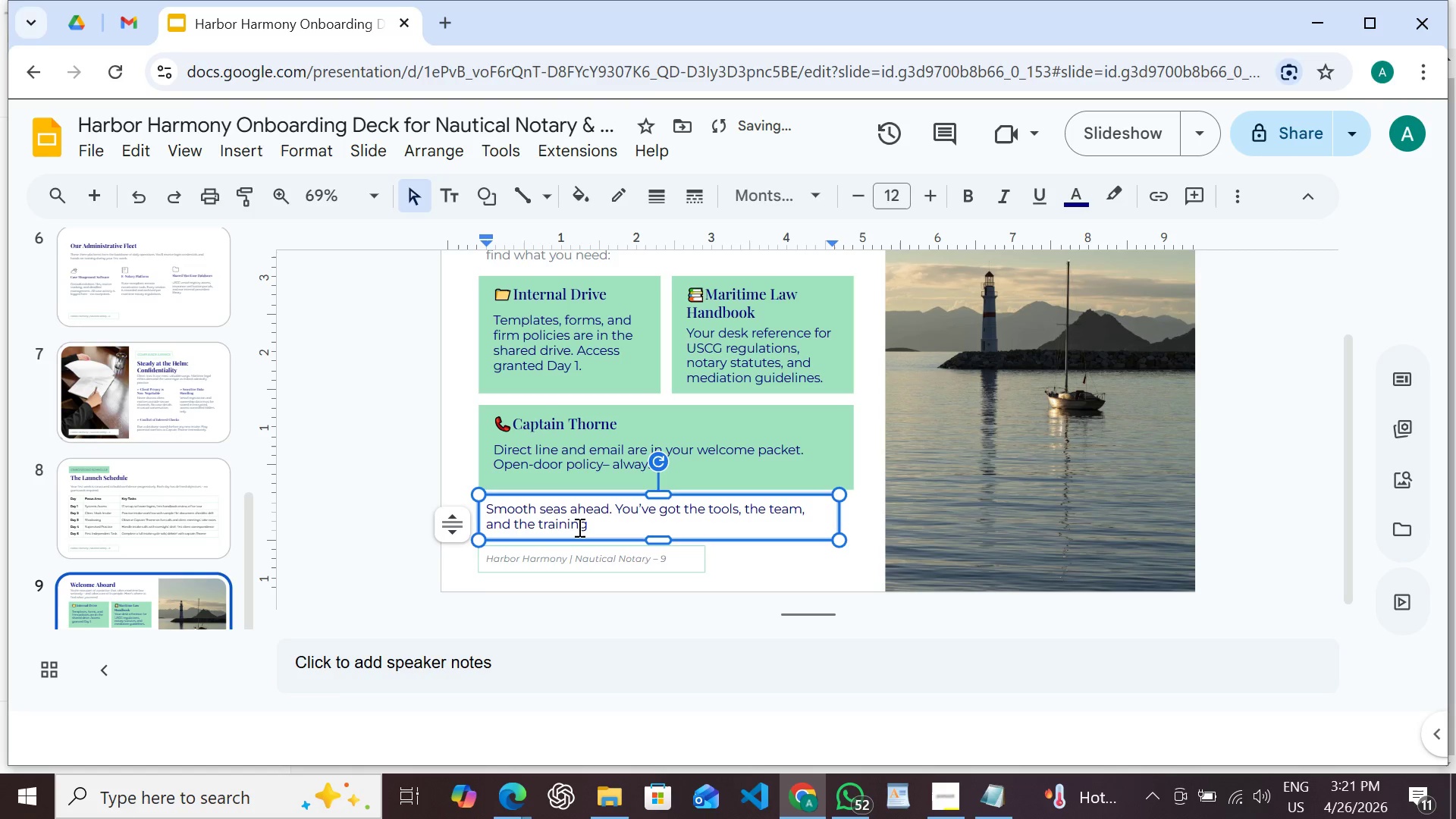 
key(Backspace)
type(. Let's get to work.)
 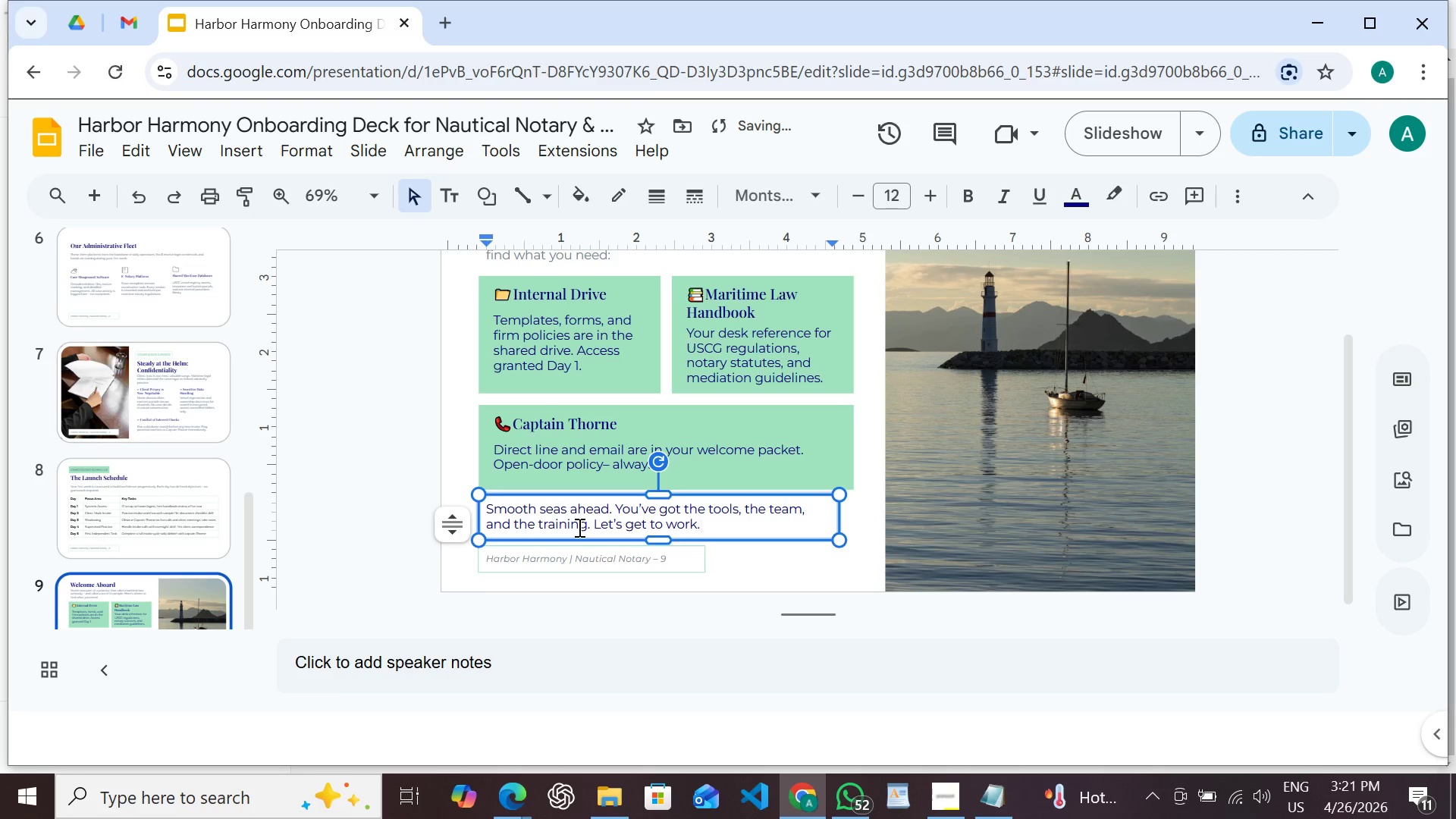 
left_click_drag(start_coordinate=[841, 520], to_coordinate=[852, 520])
 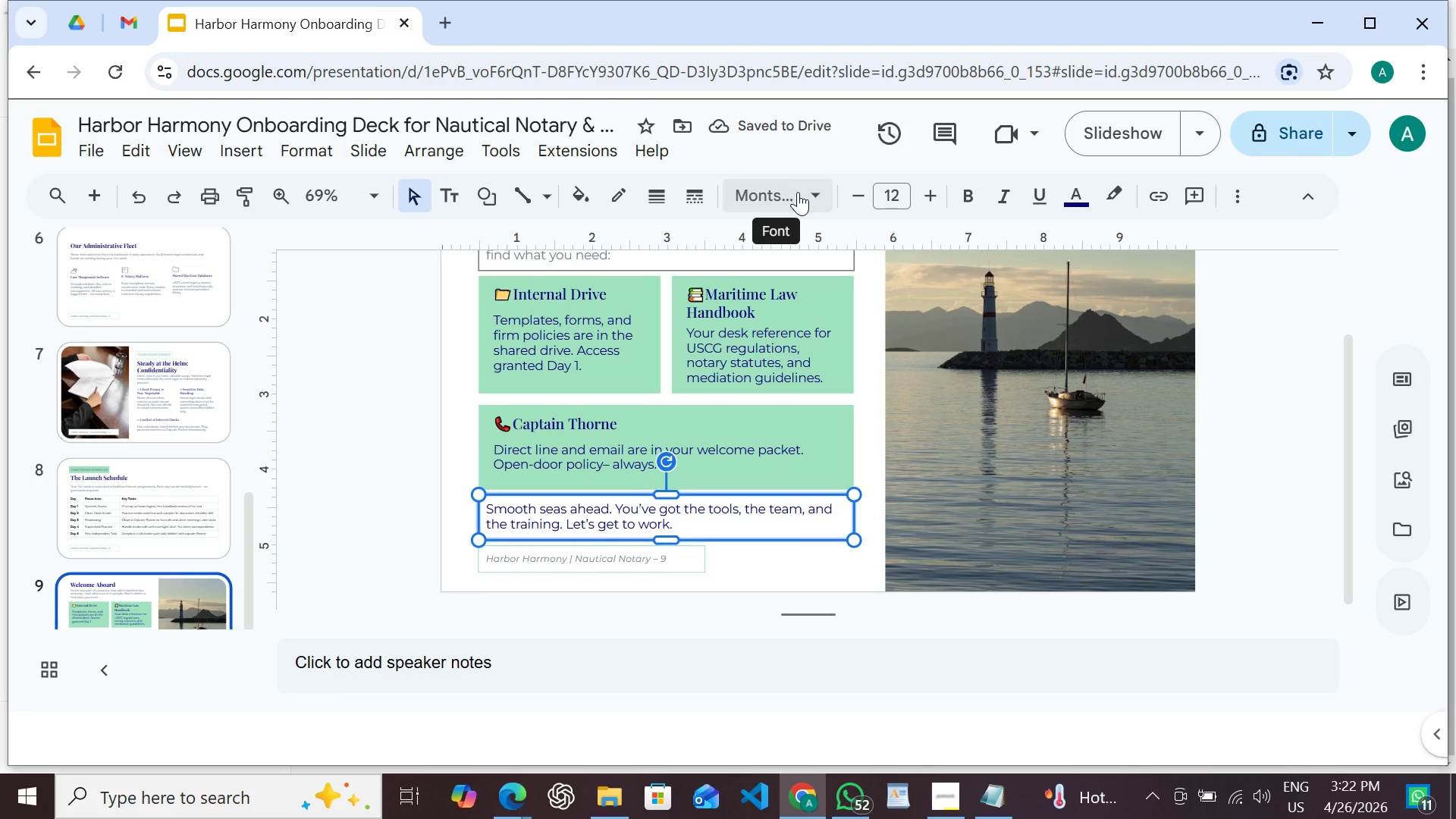 
left_click([587, 195])
 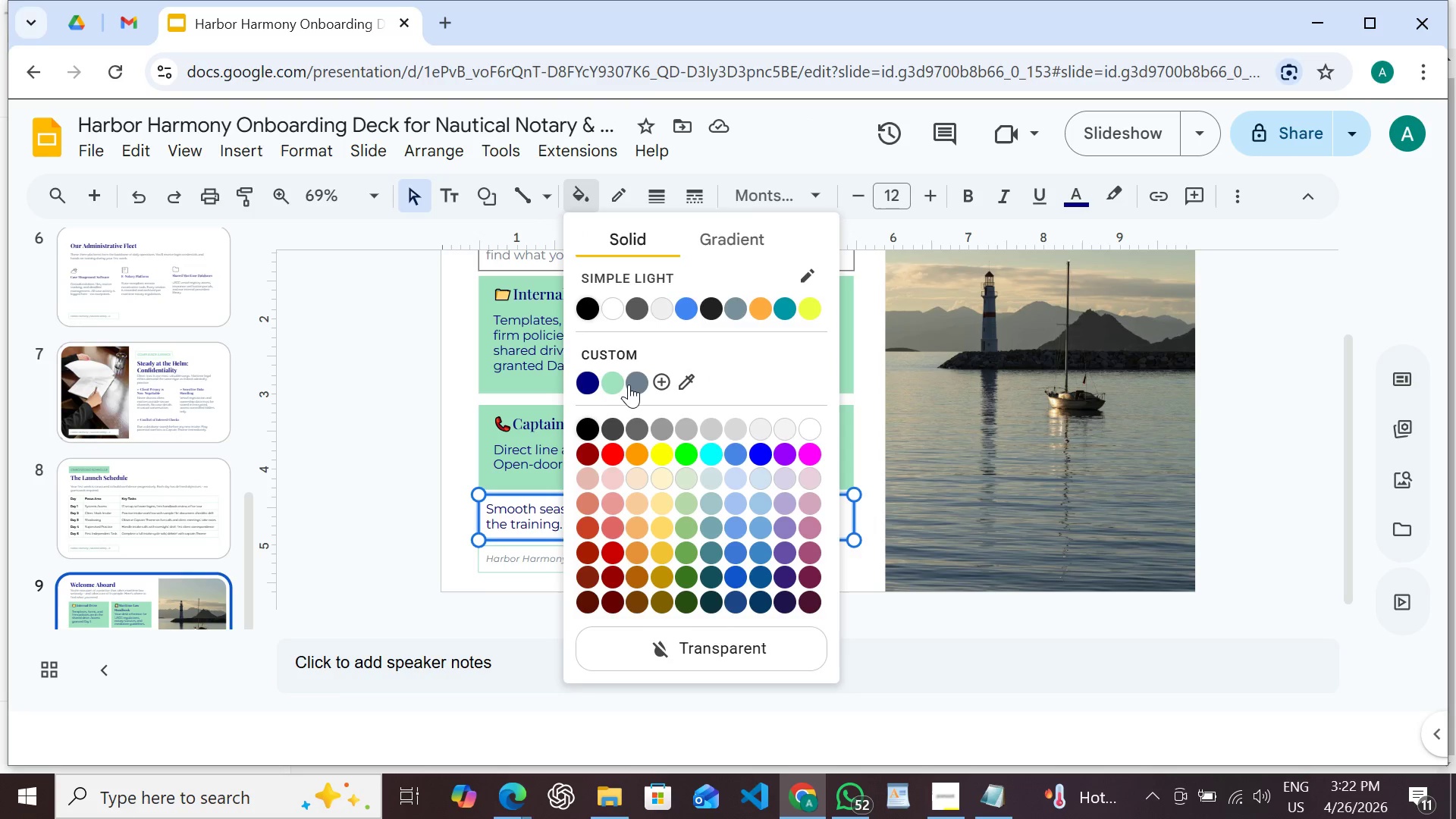 
left_click([632, 384])
 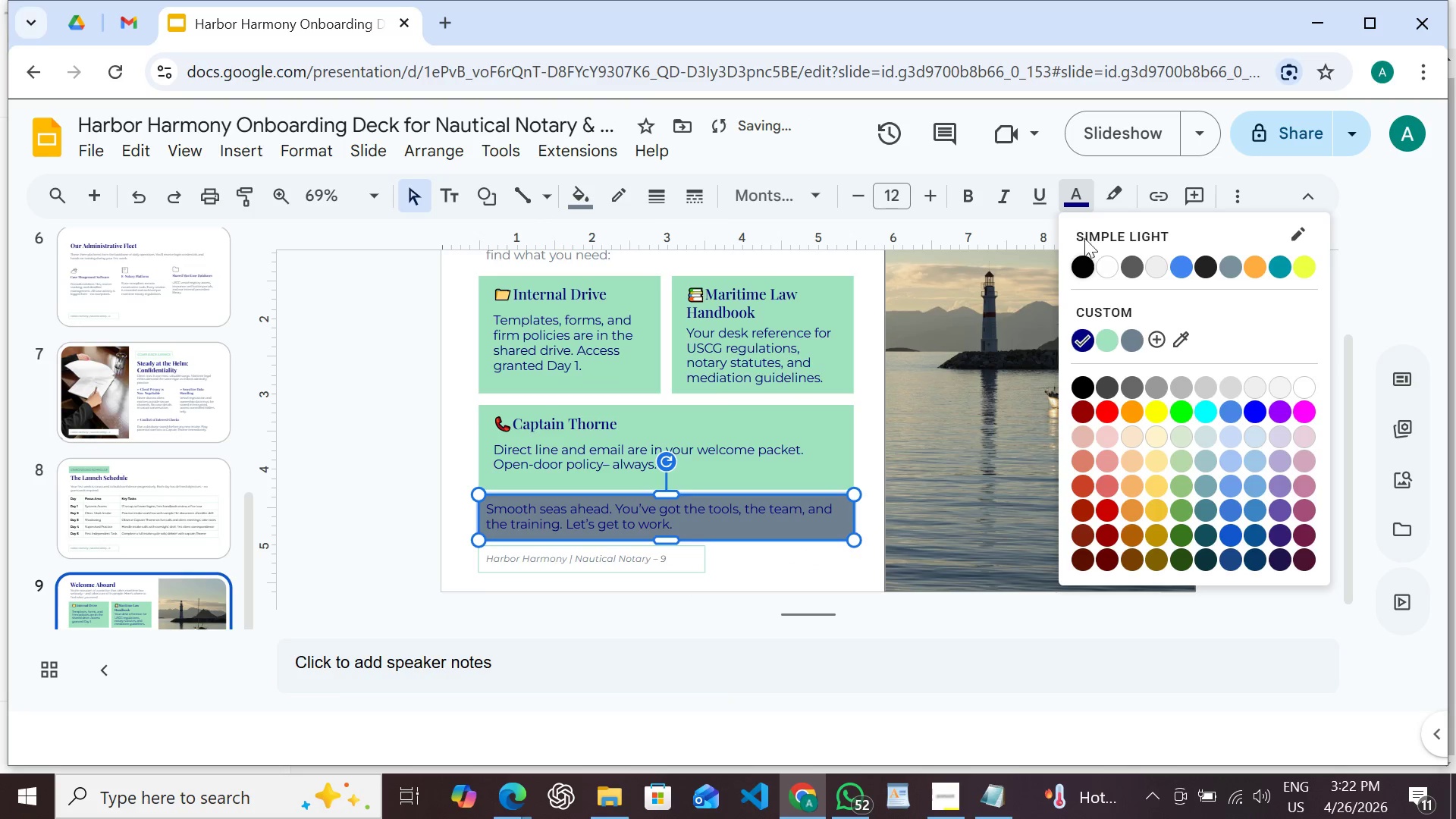 
left_click([1099, 266])
 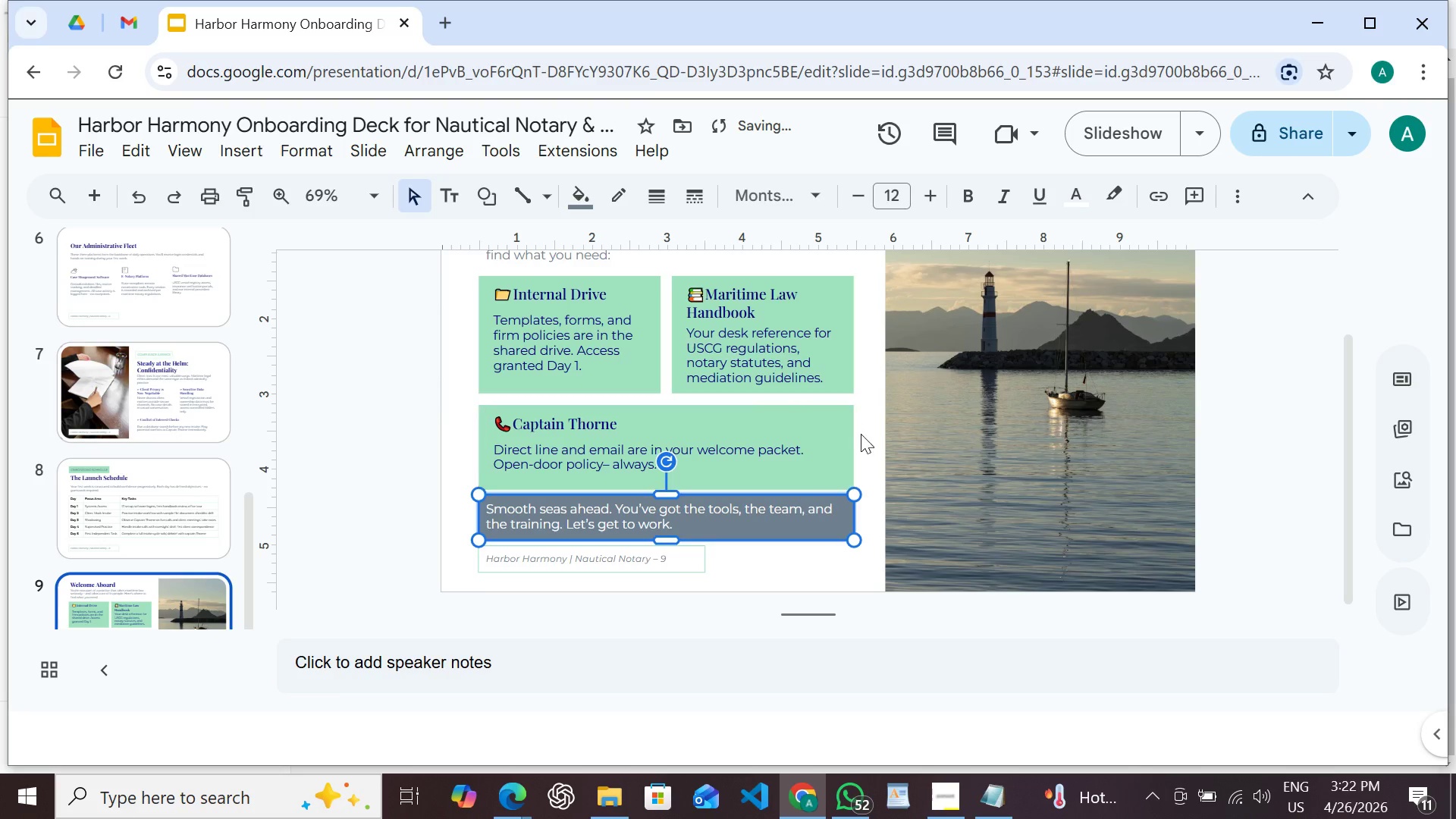 
left_click([876, 434])
 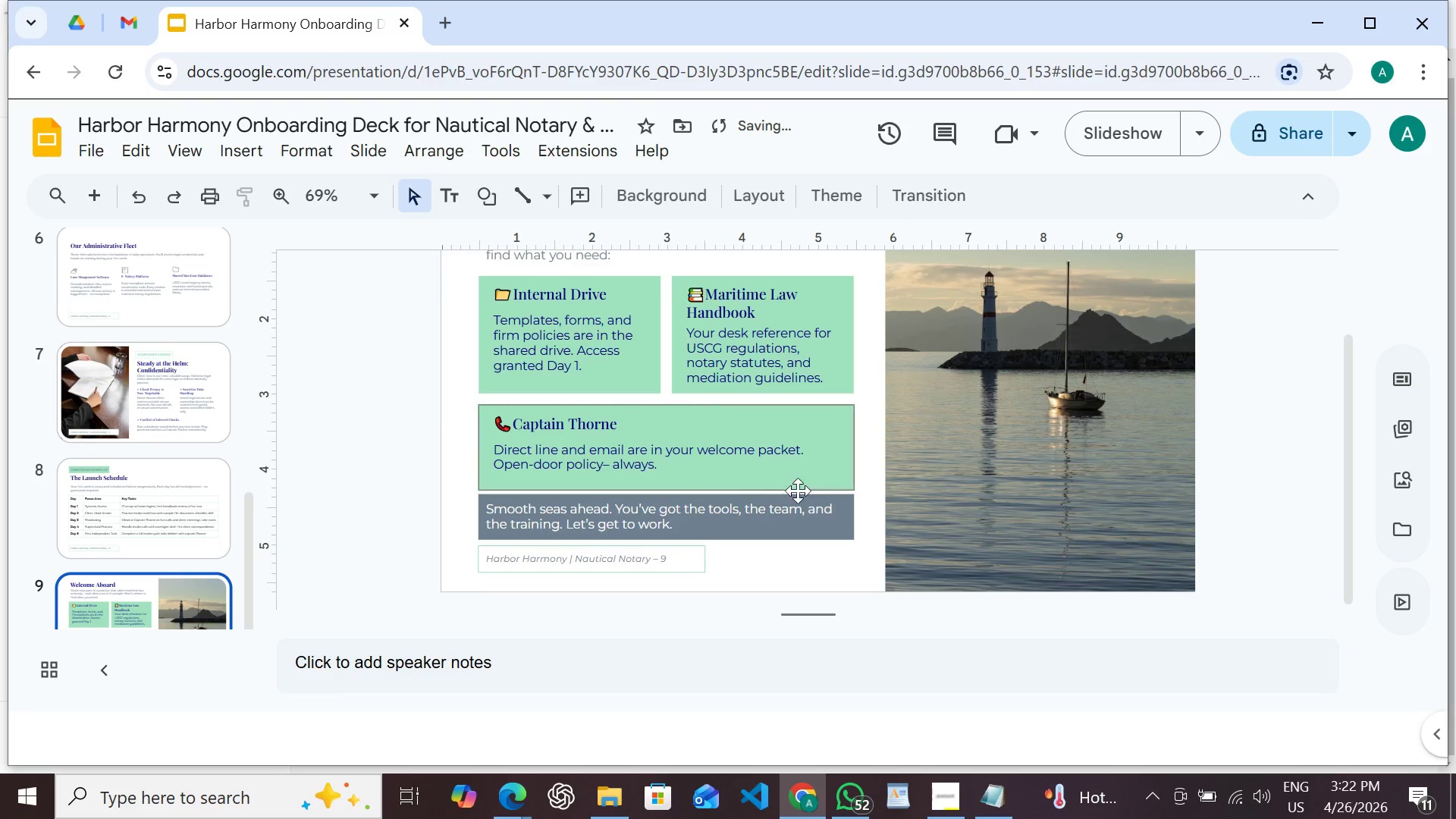 
scroll: coordinate [798, 493], scroll_direction: up, amount: 1.0
 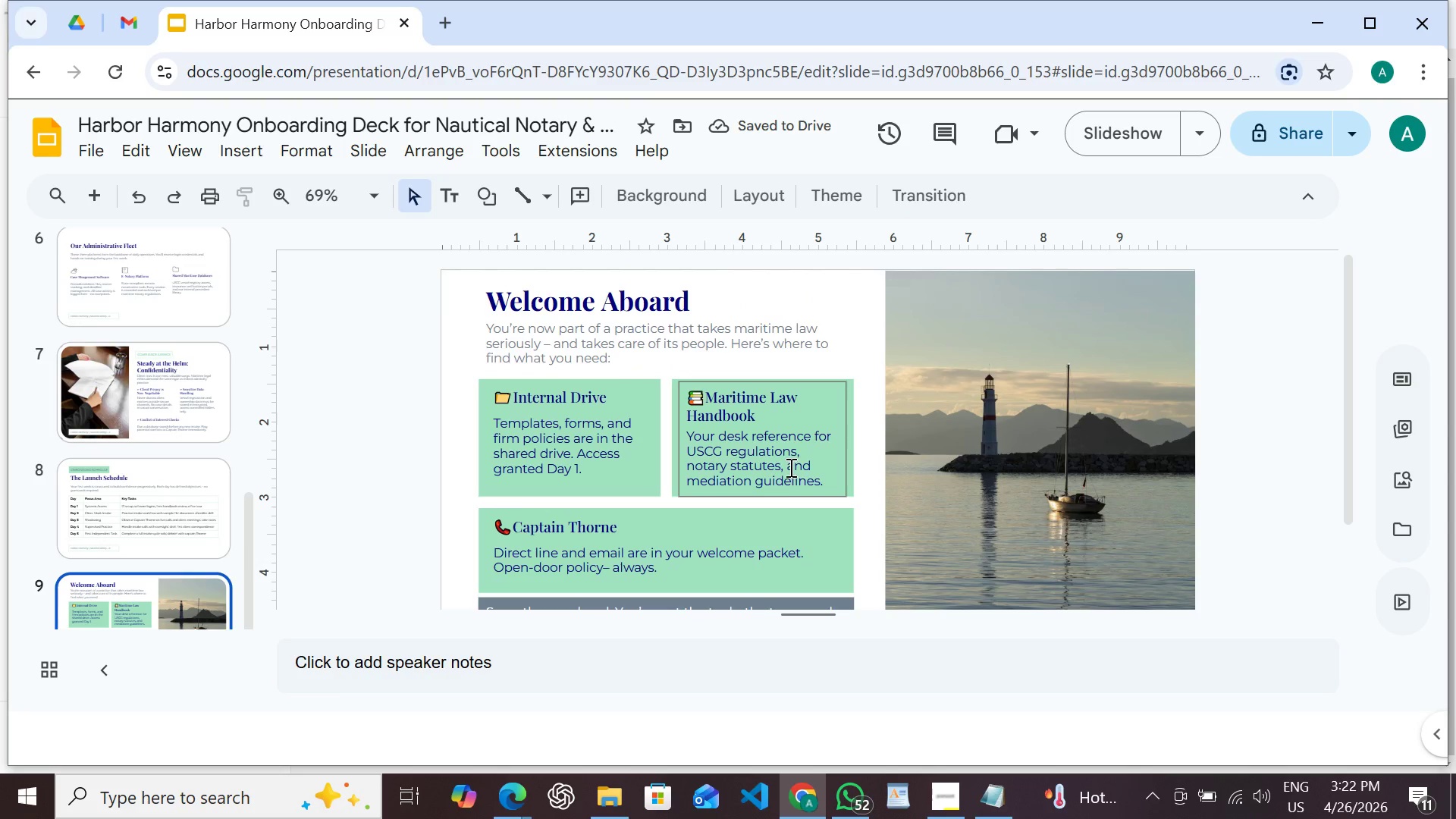 
scroll: coordinate [789, 453], scroll_direction: down, amount: 3.0
 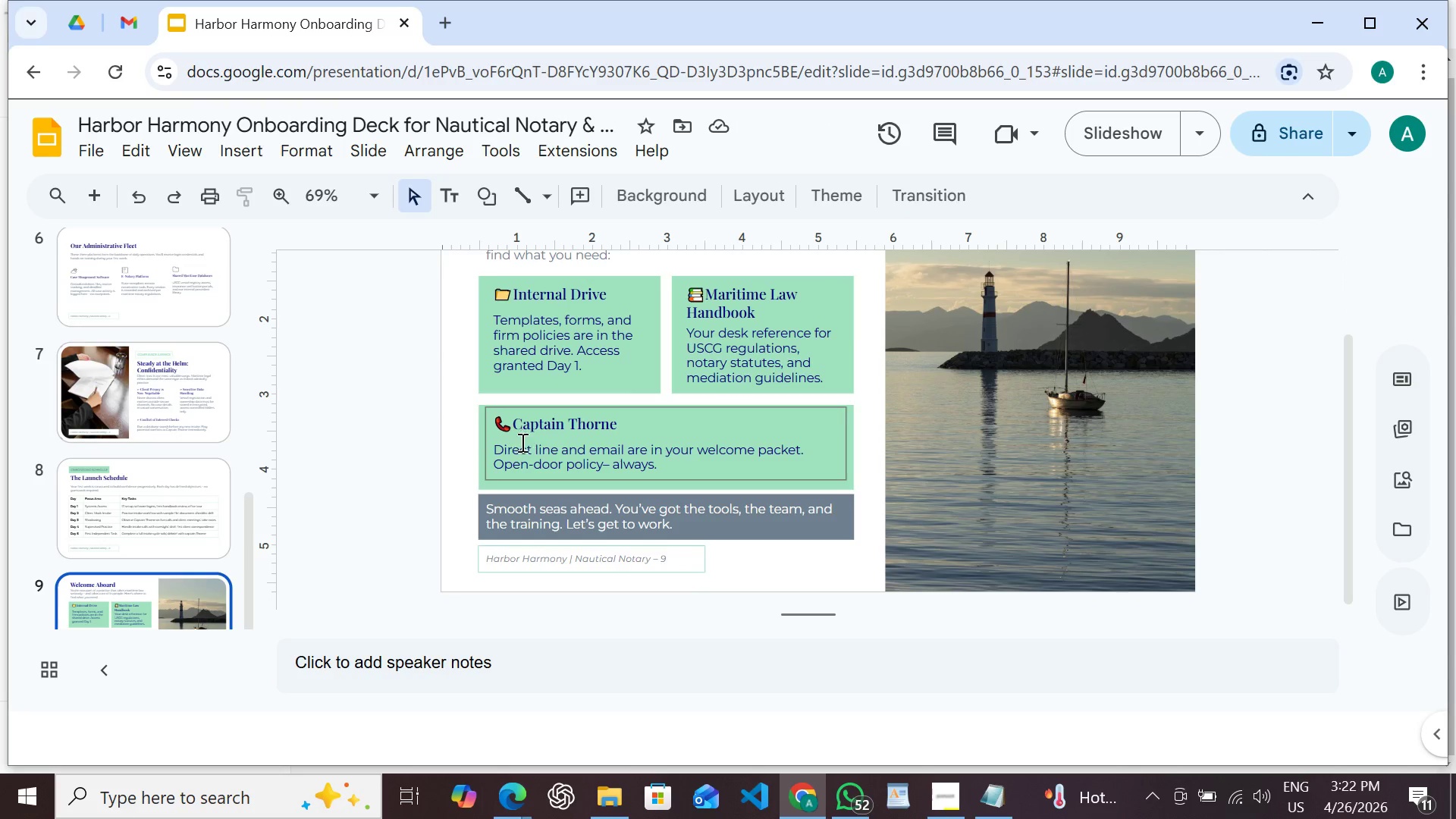 
wait(8.41)
 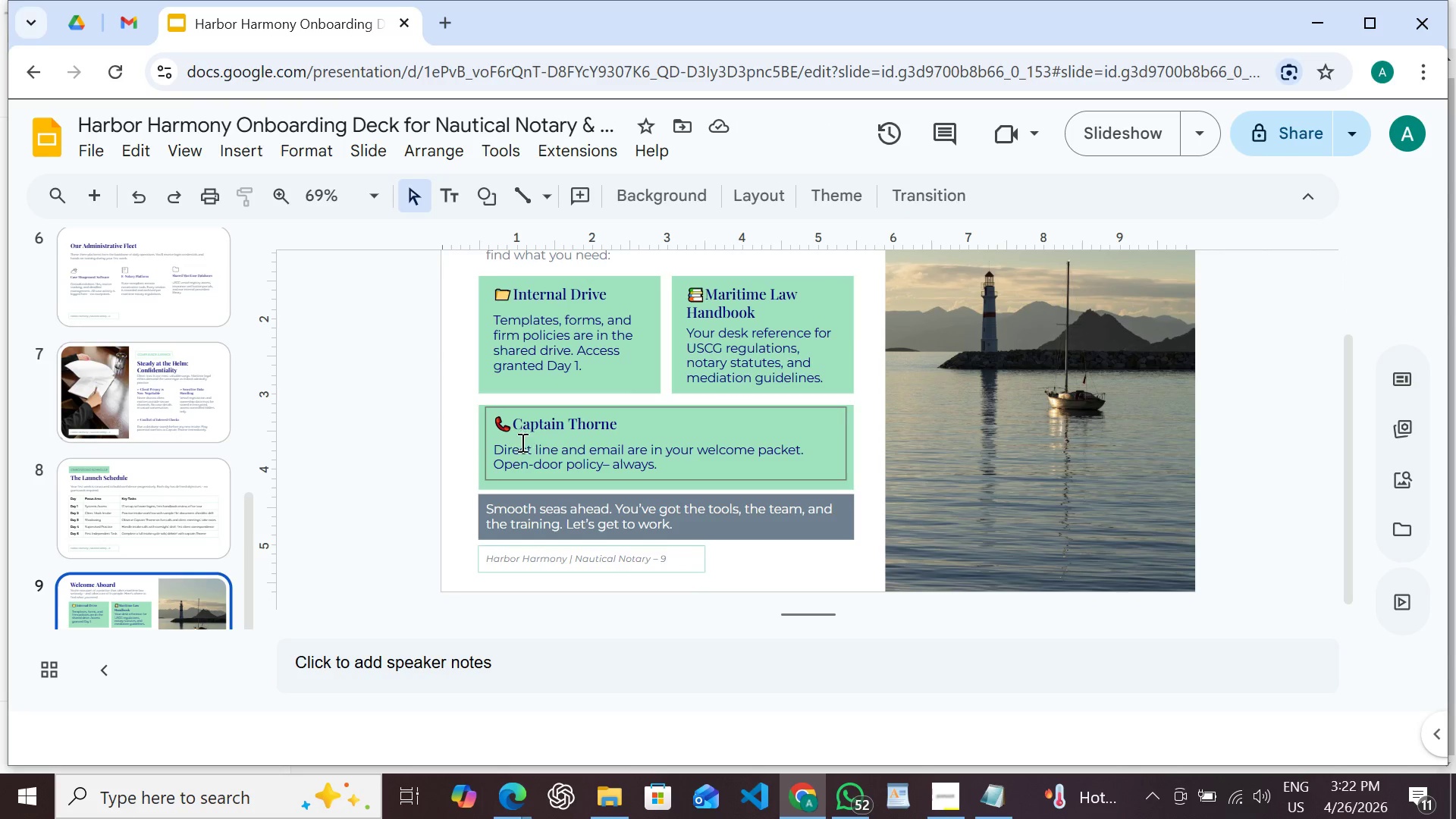 
left_click([946, 805])